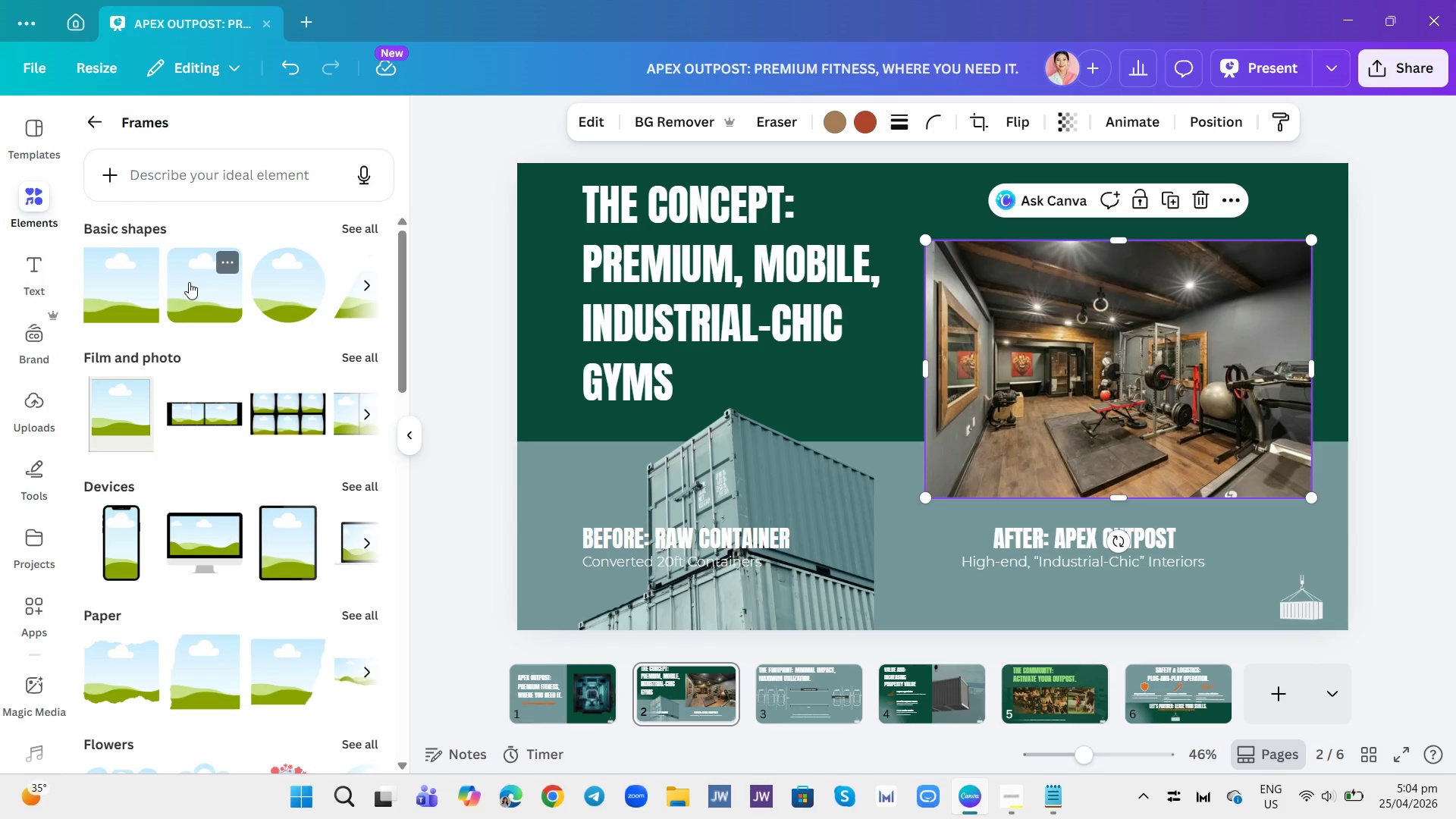 
left_click([118, 296])
 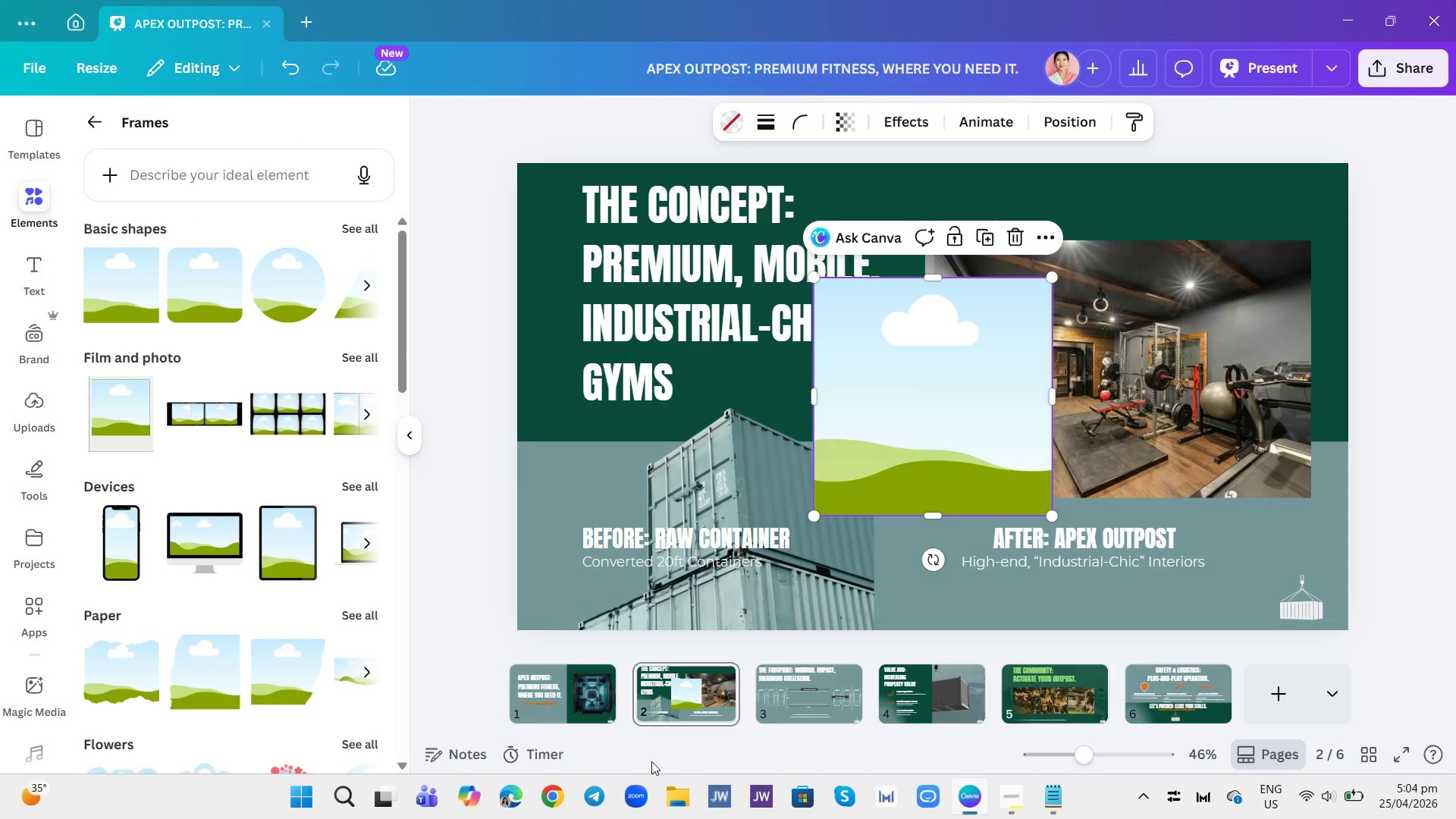 
wait(10.39)
 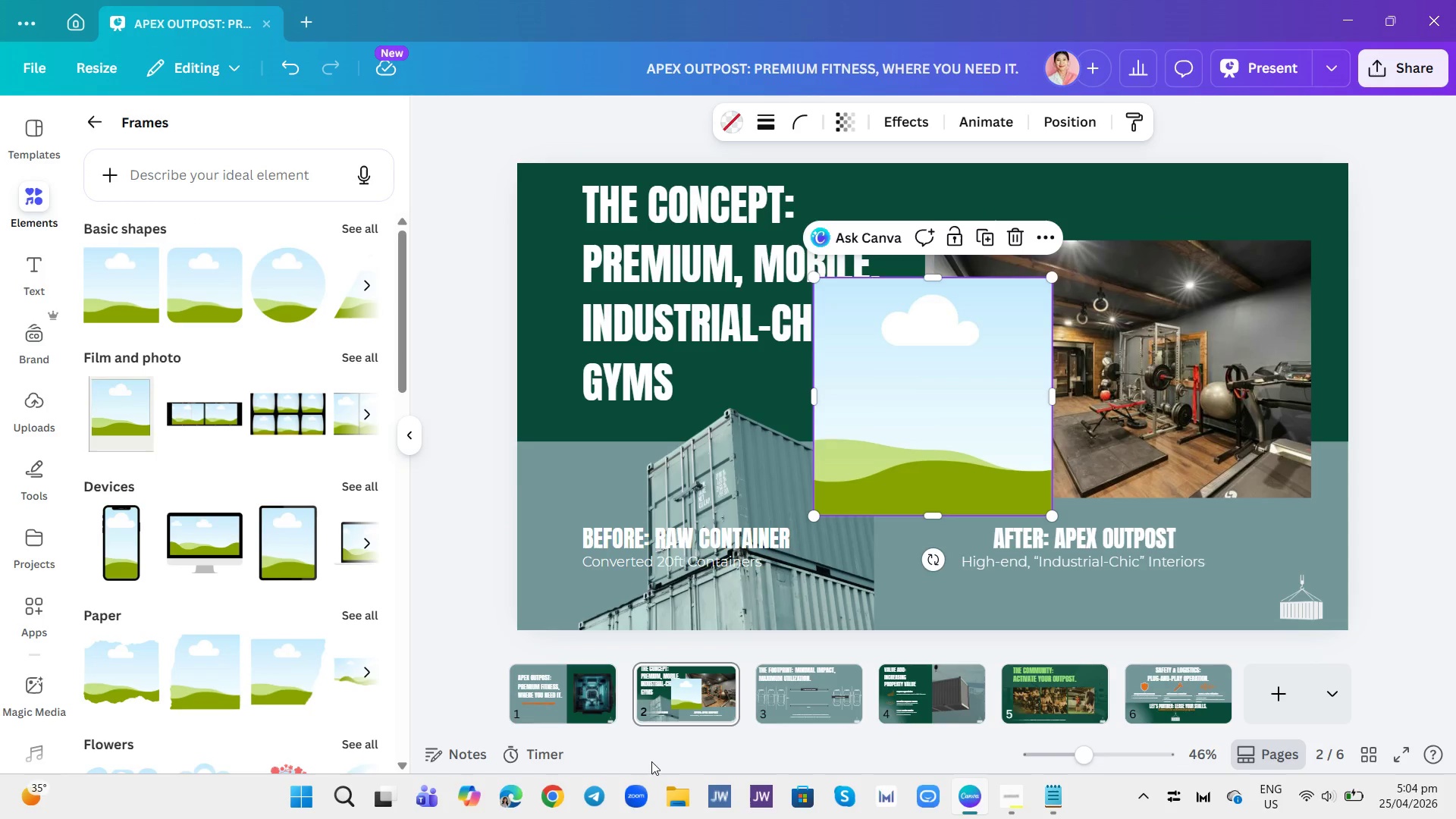 
left_click([1009, 352])
 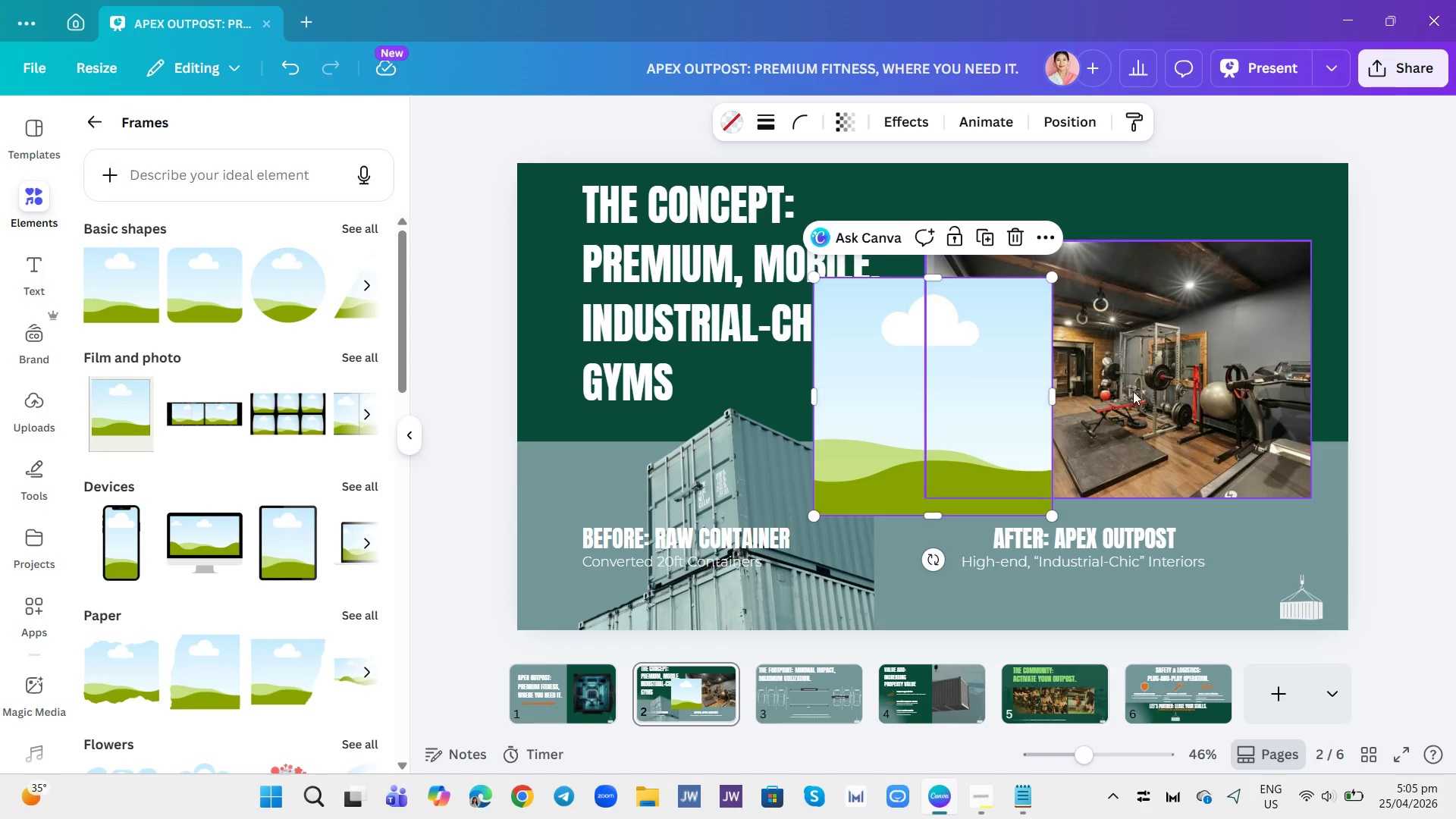 
left_click_drag(start_coordinate=[1148, 395], to_coordinate=[1025, 381])
 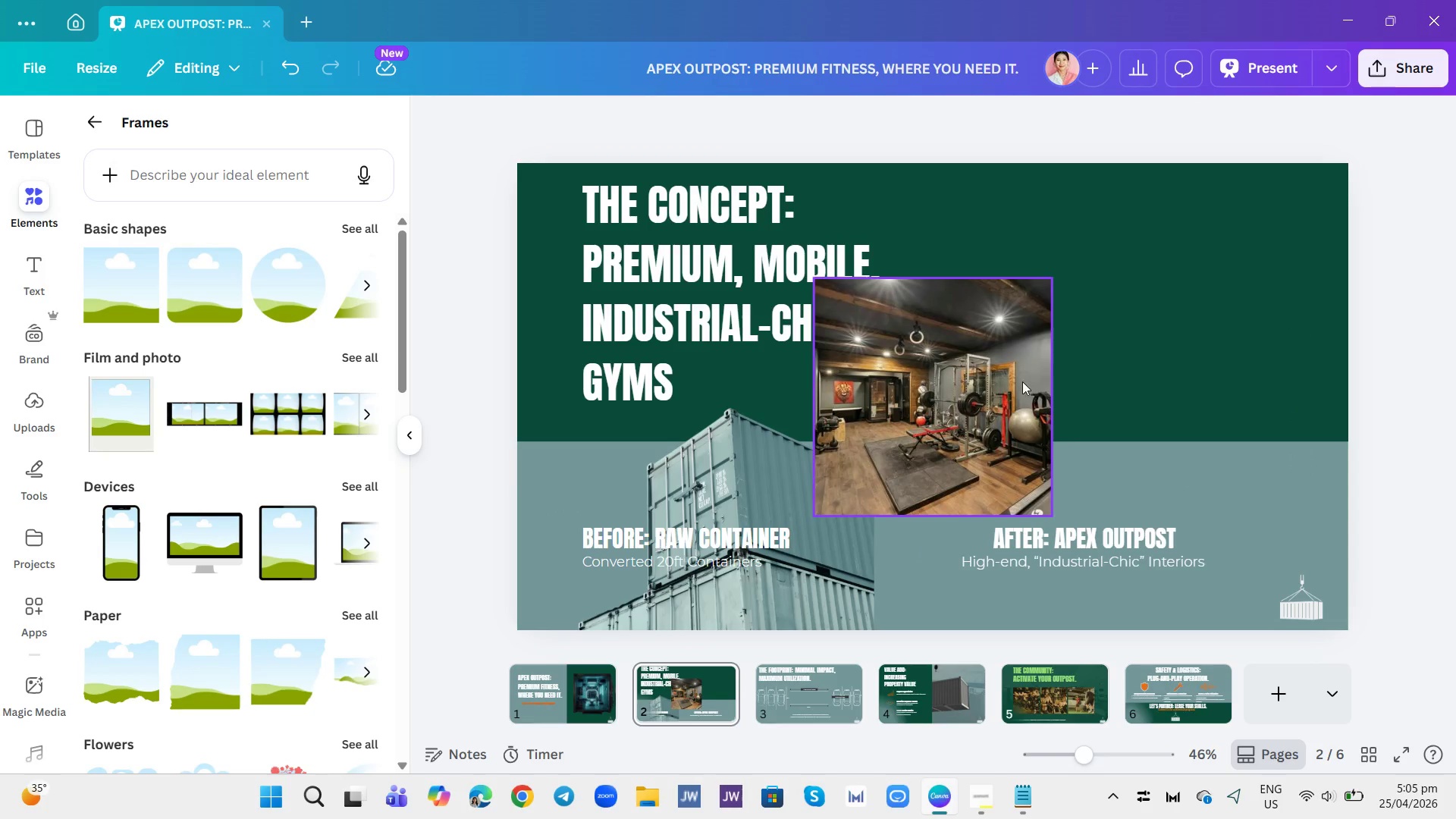 
left_click_drag(start_coordinate=[1015, 378], to_coordinate=[1116, 312])
 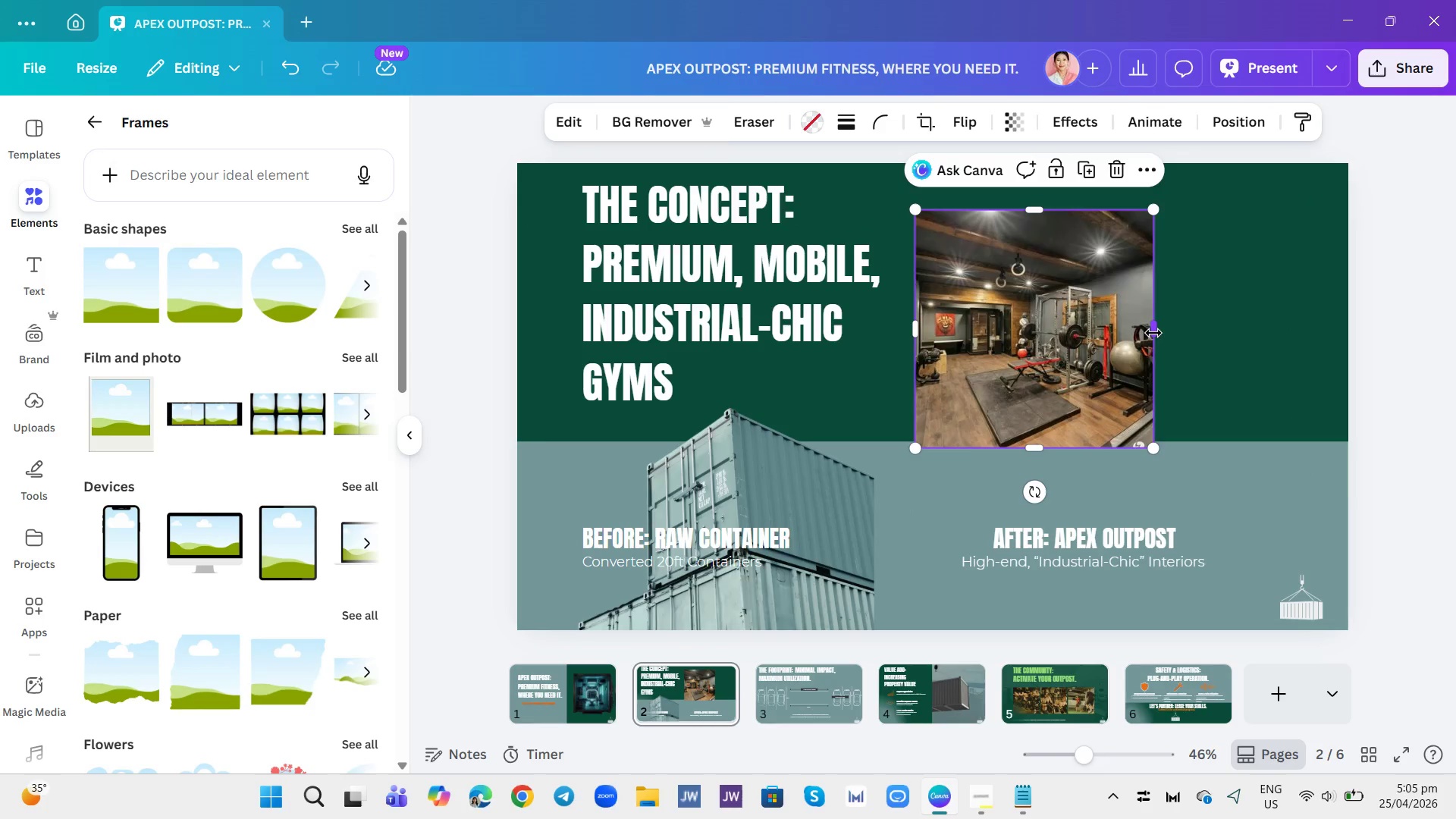 
left_click_drag(start_coordinate=[1153, 333], to_coordinate=[1289, 423])
 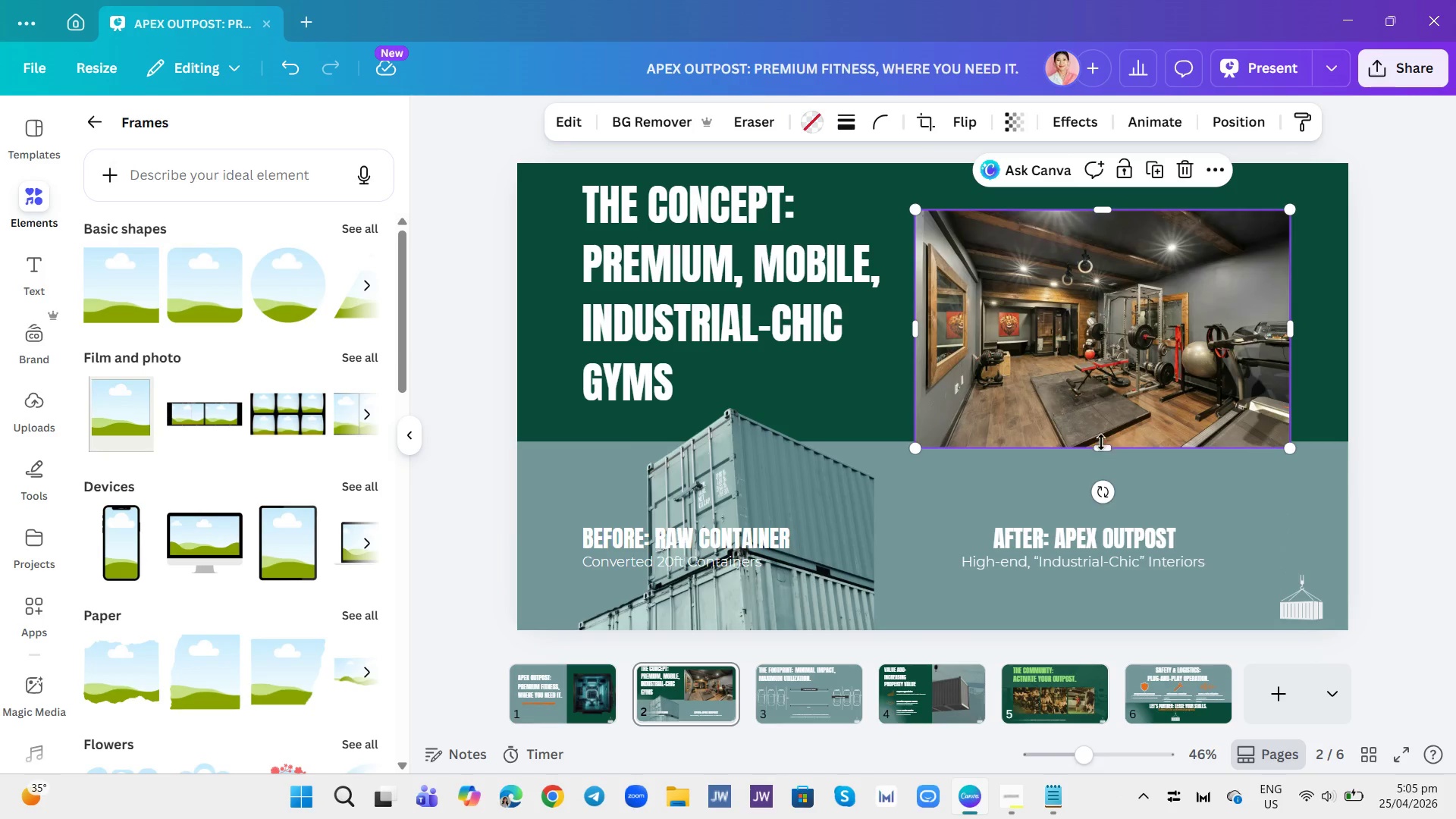 
left_click_drag(start_coordinate=[1101, 444], to_coordinate=[1094, 471])
 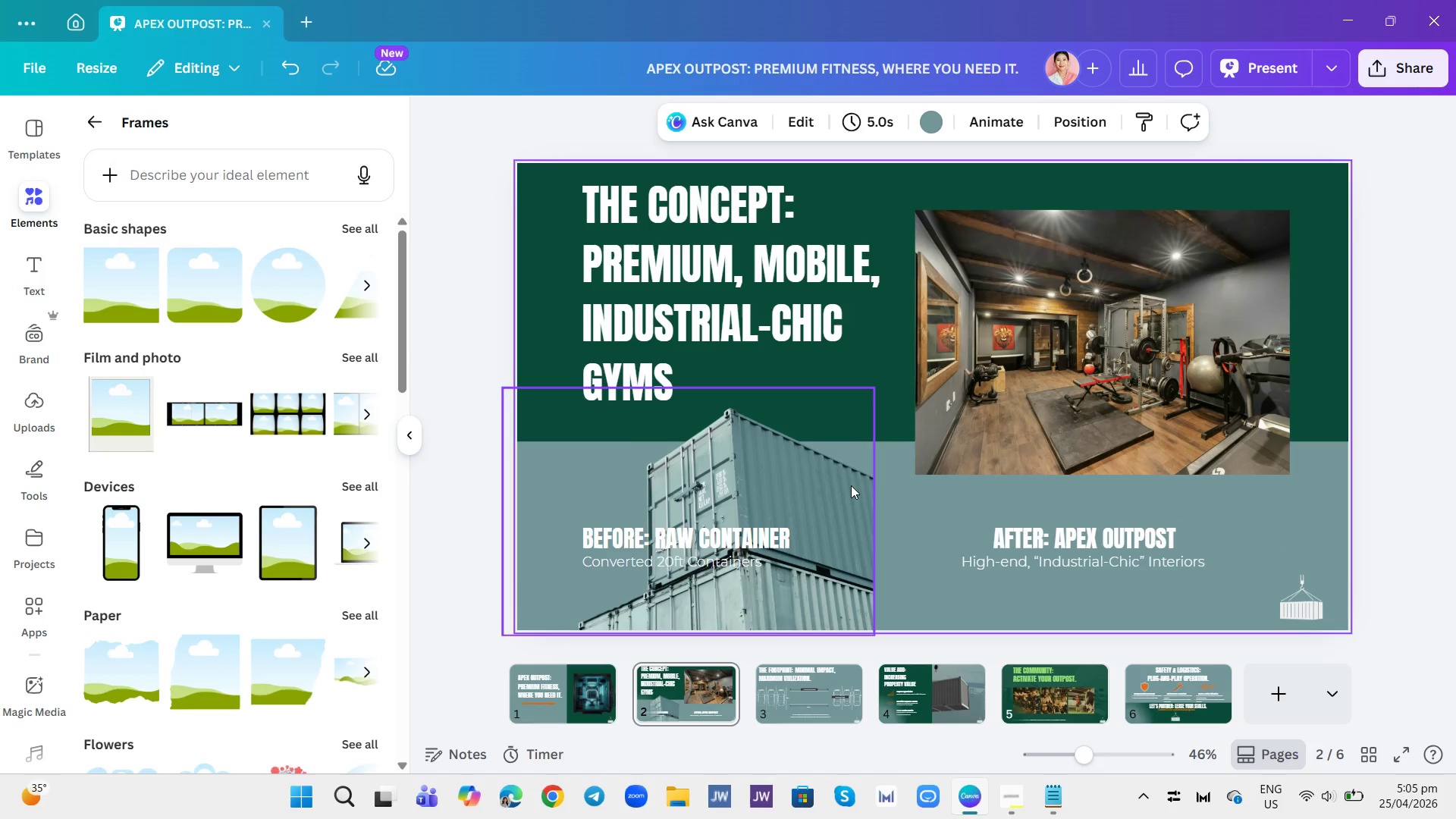 
left_click_drag(start_coordinate=[827, 469], to_coordinate=[858, 435])
 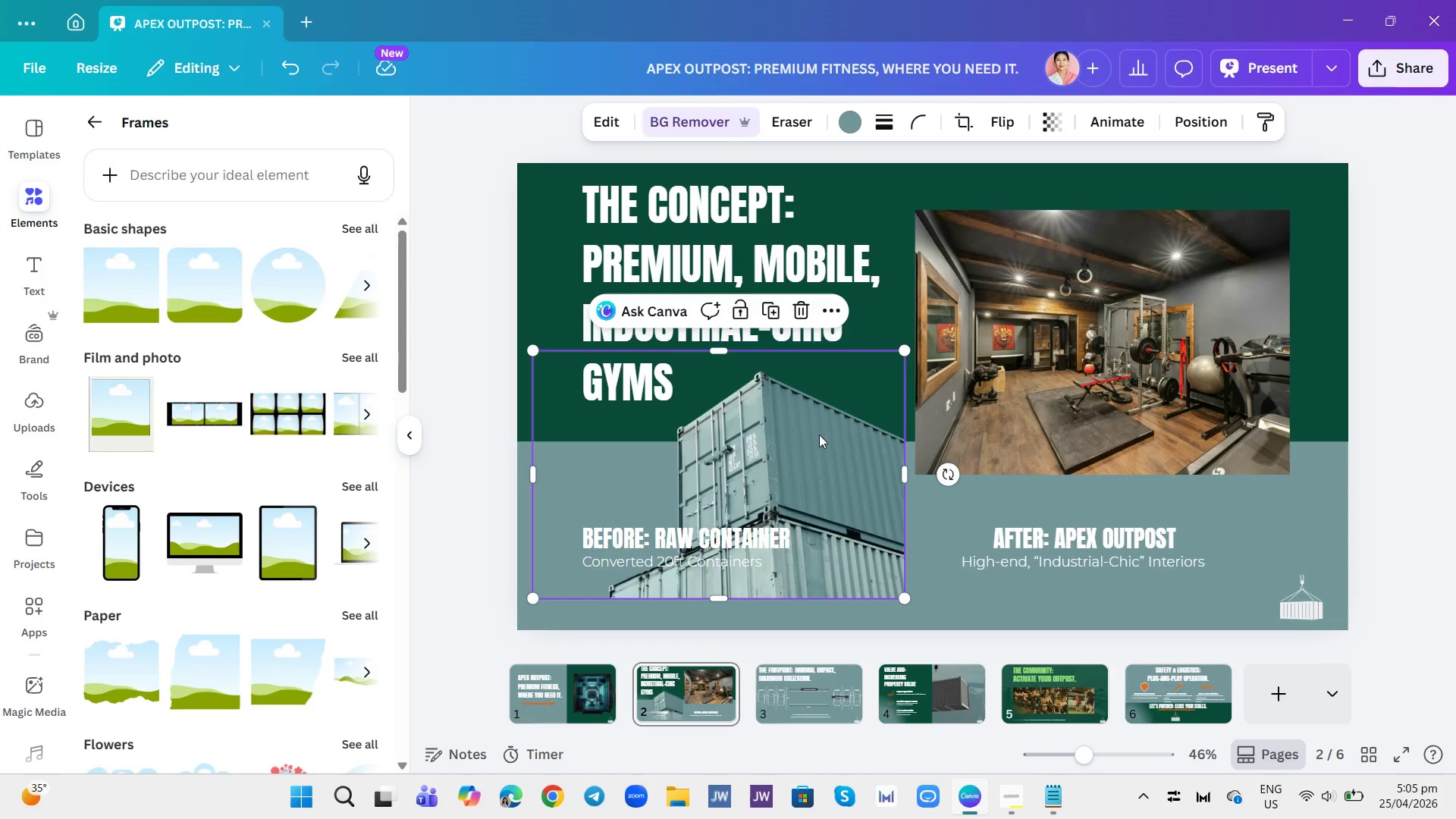 
left_click_drag(start_coordinate=[845, 453], to_coordinate=[825, 447])
 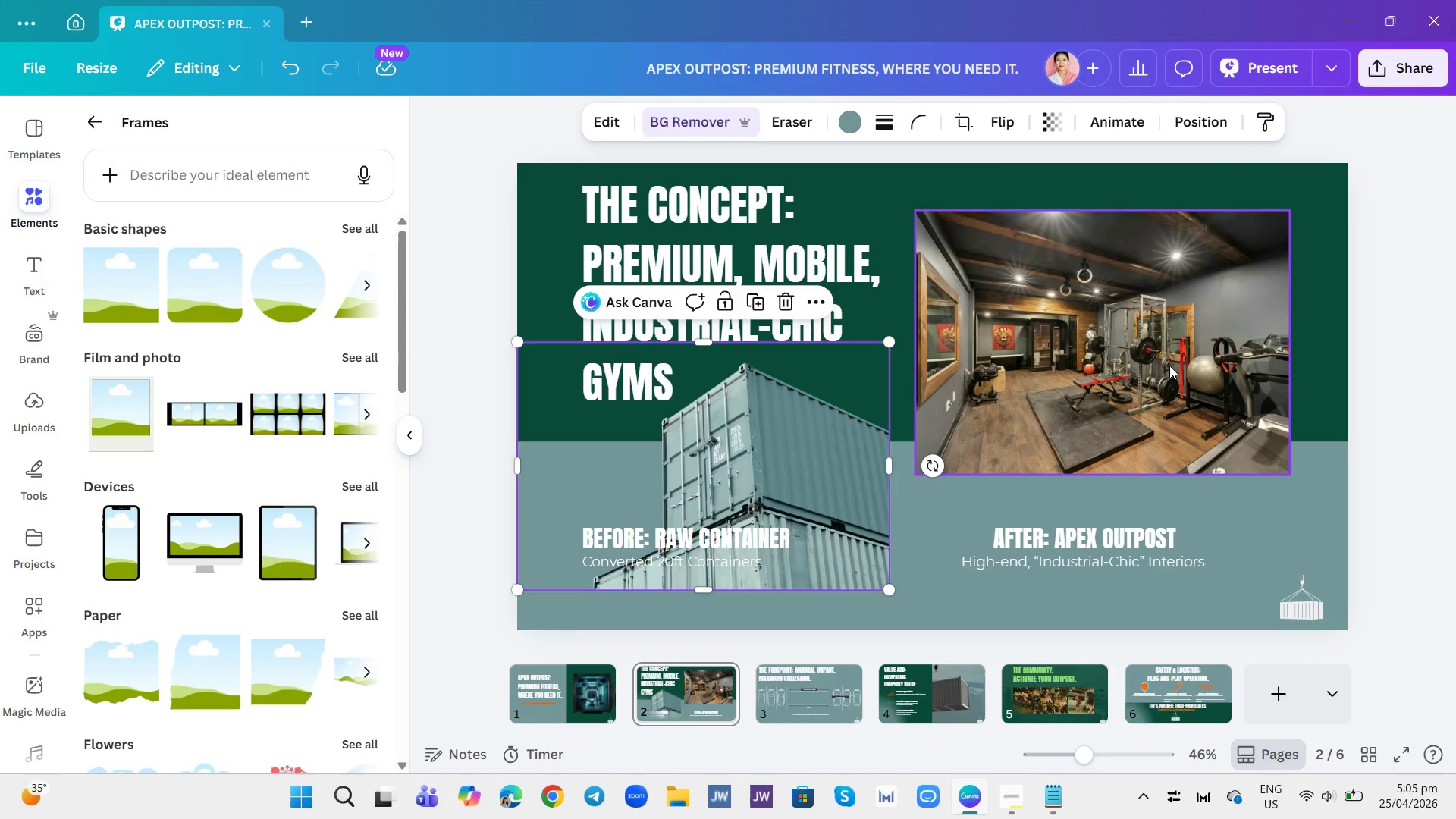 
left_click_drag(start_coordinate=[1169, 366], to_coordinate=[1189, 351])
 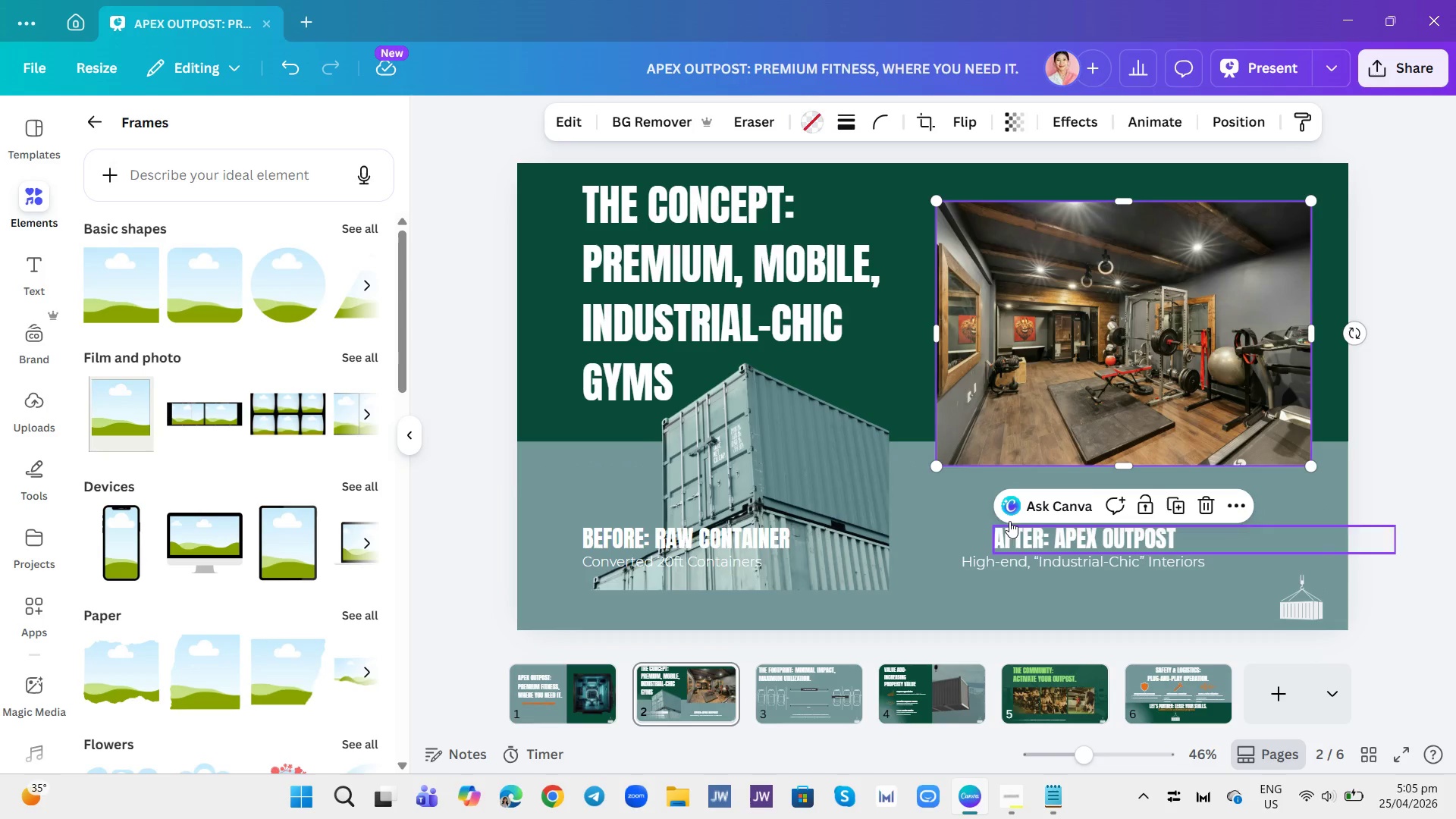 
left_click([975, 504])
 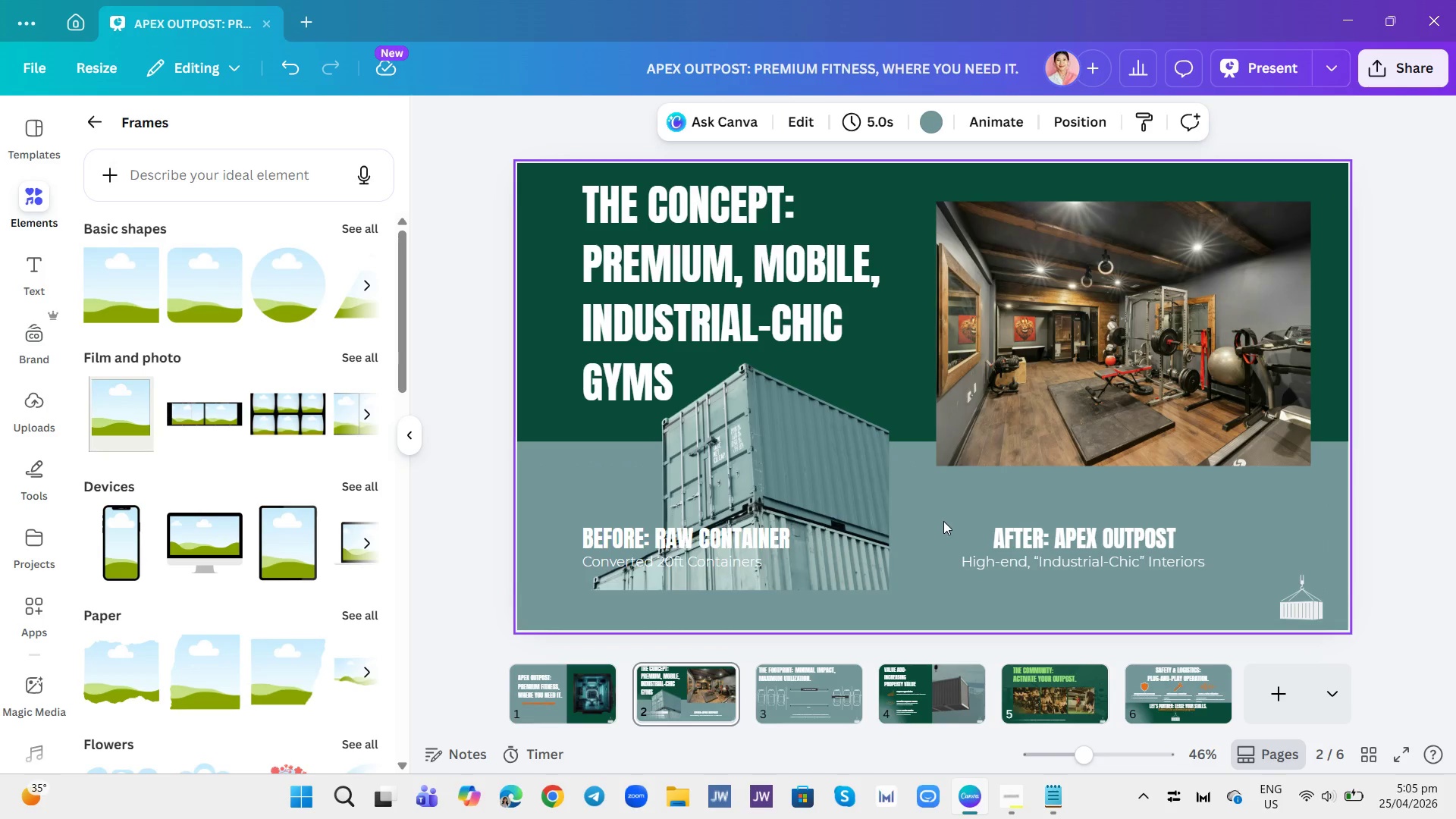 
left_click_drag(start_coordinate=[943, 521], to_coordinate=[1085, 580])
 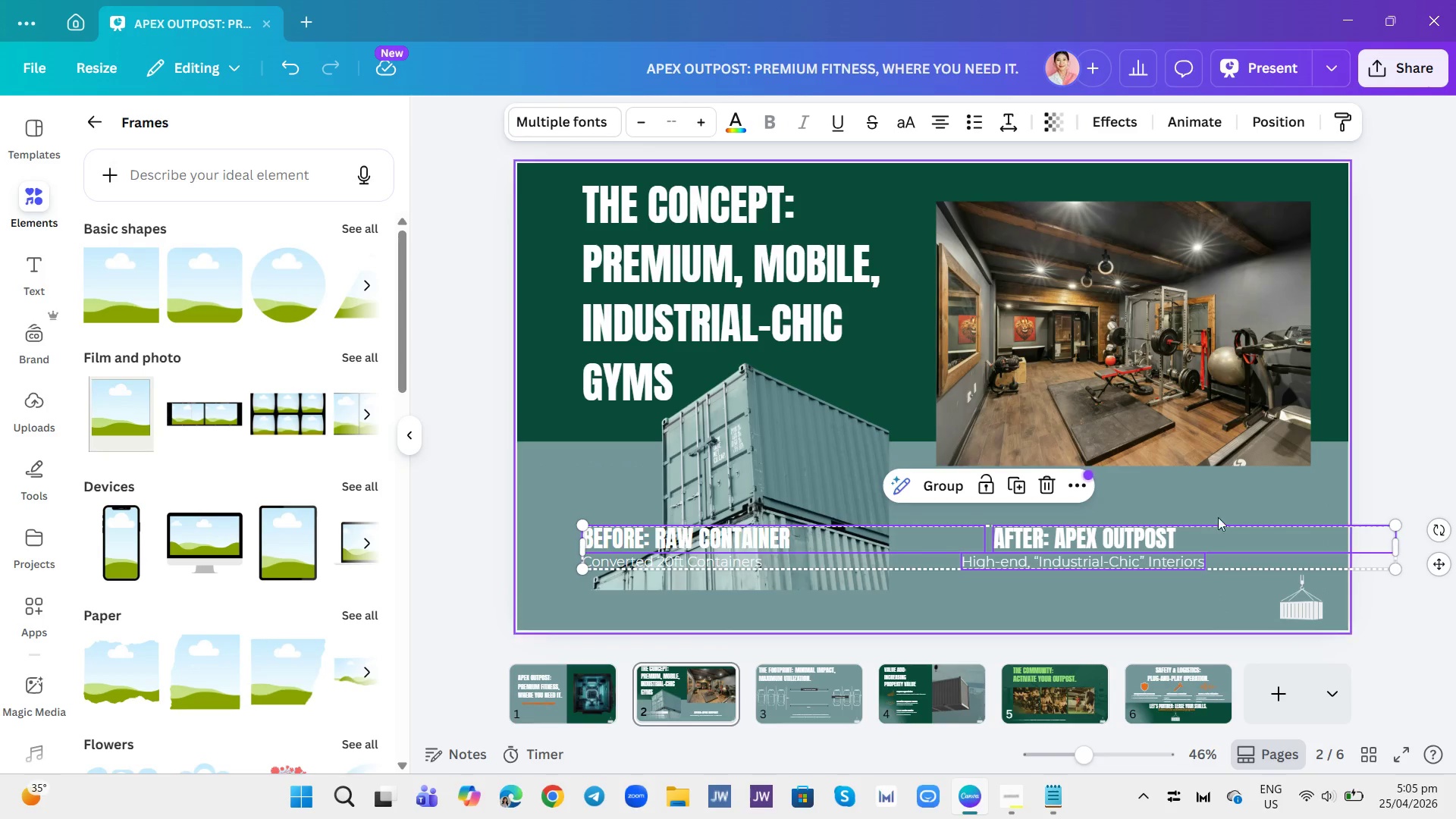 
left_click([1217, 506])
 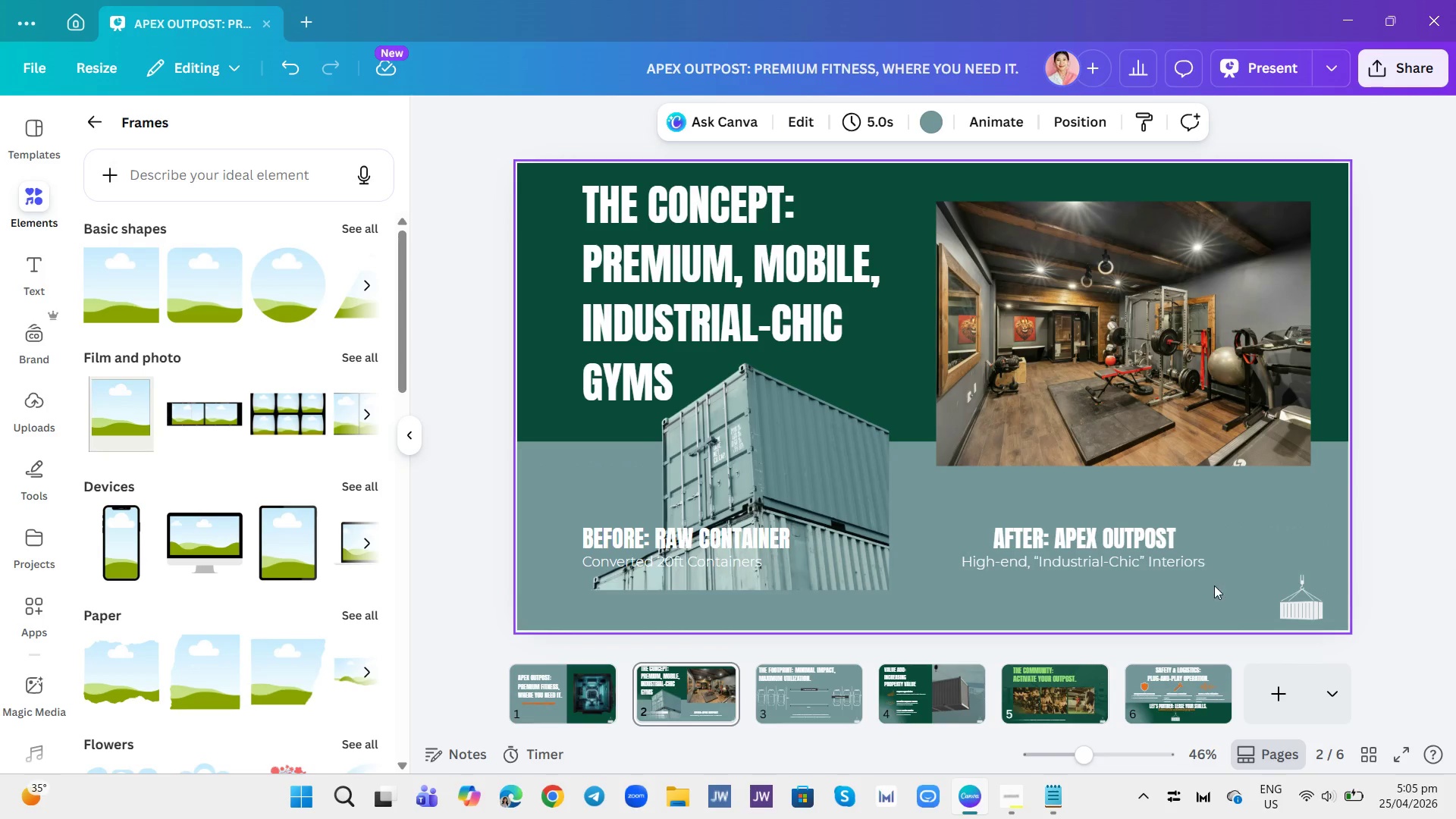 
left_click_drag(start_coordinate=[1214, 585], to_coordinate=[1135, 525])
 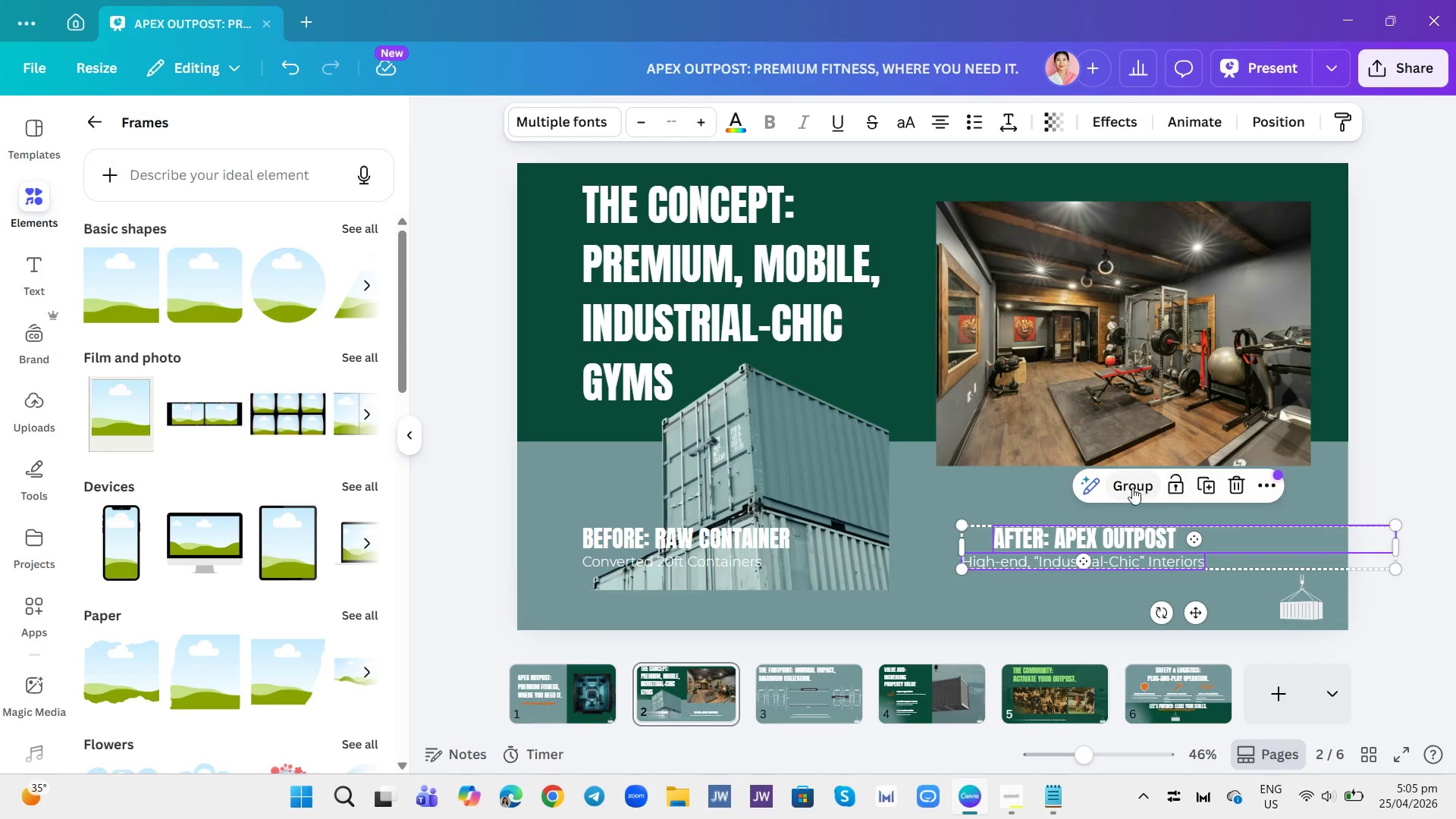 
left_click([1128, 488])
 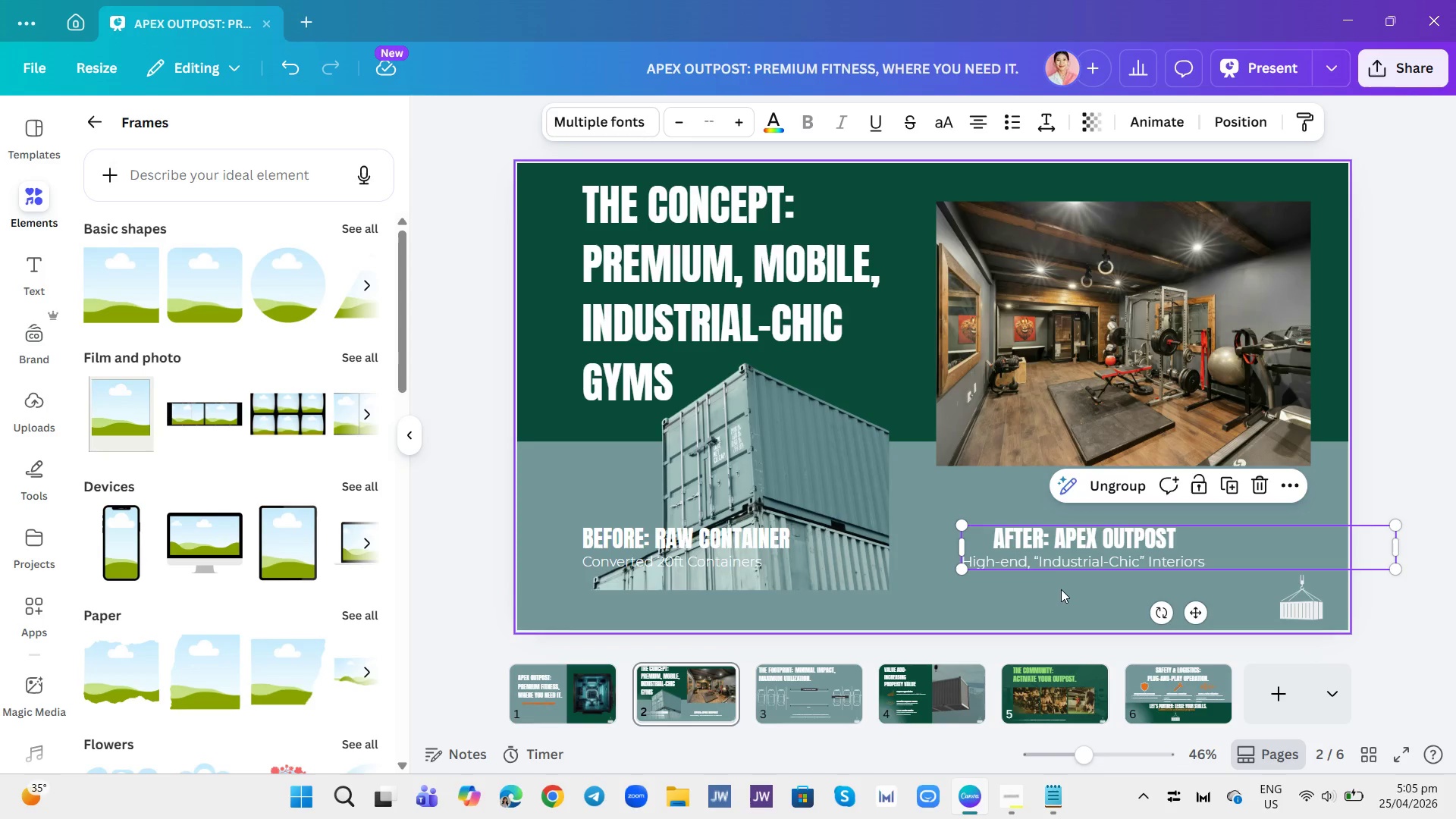 
wait(5.86)
 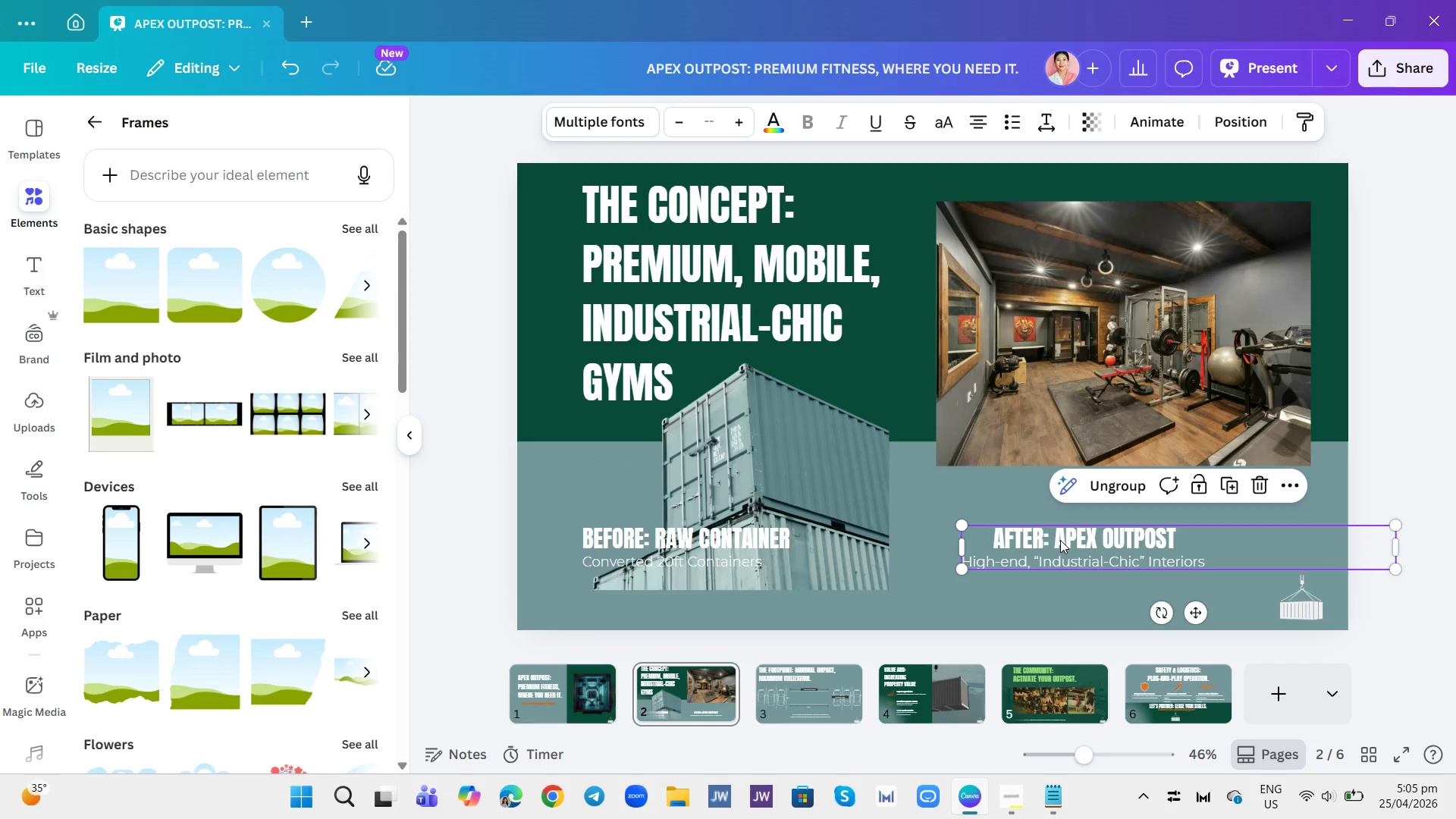 
left_click_drag(start_coordinate=[1086, 554], to_coordinate=[1104, 540])
 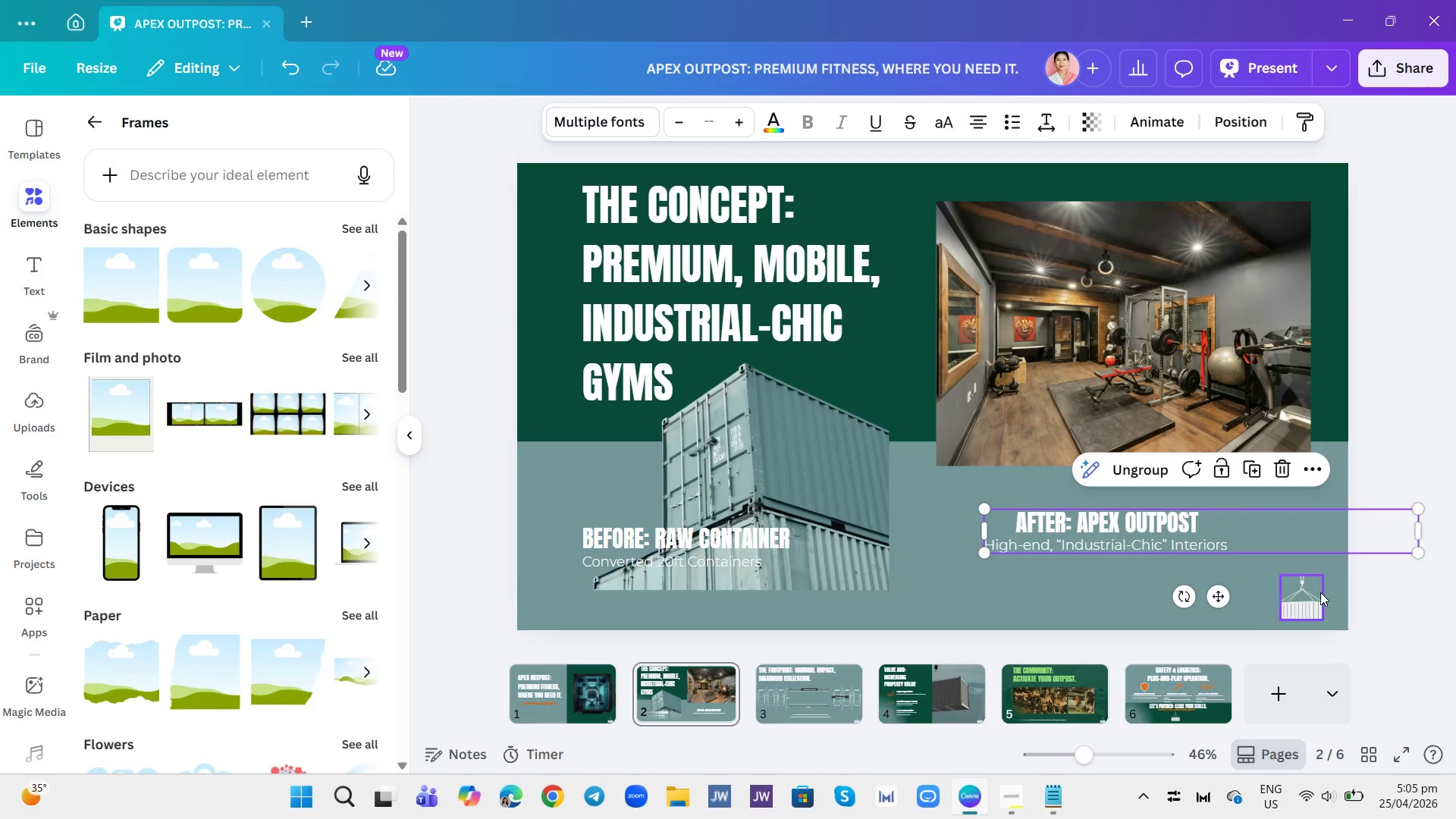 
wait(5.23)
 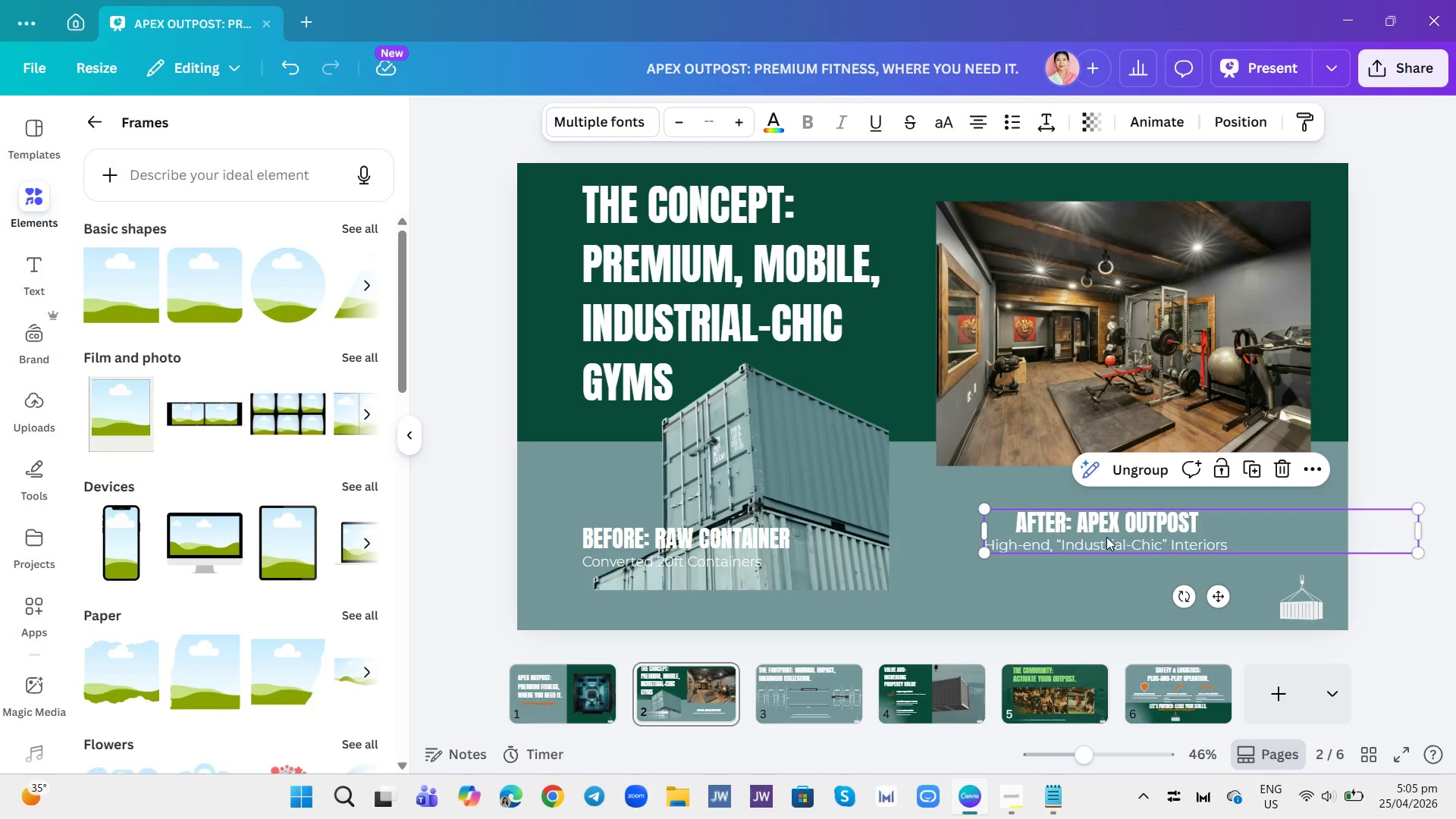 
left_click_drag(start_coordinate=[1416, 529], to_coordinate=[1440, 579])
 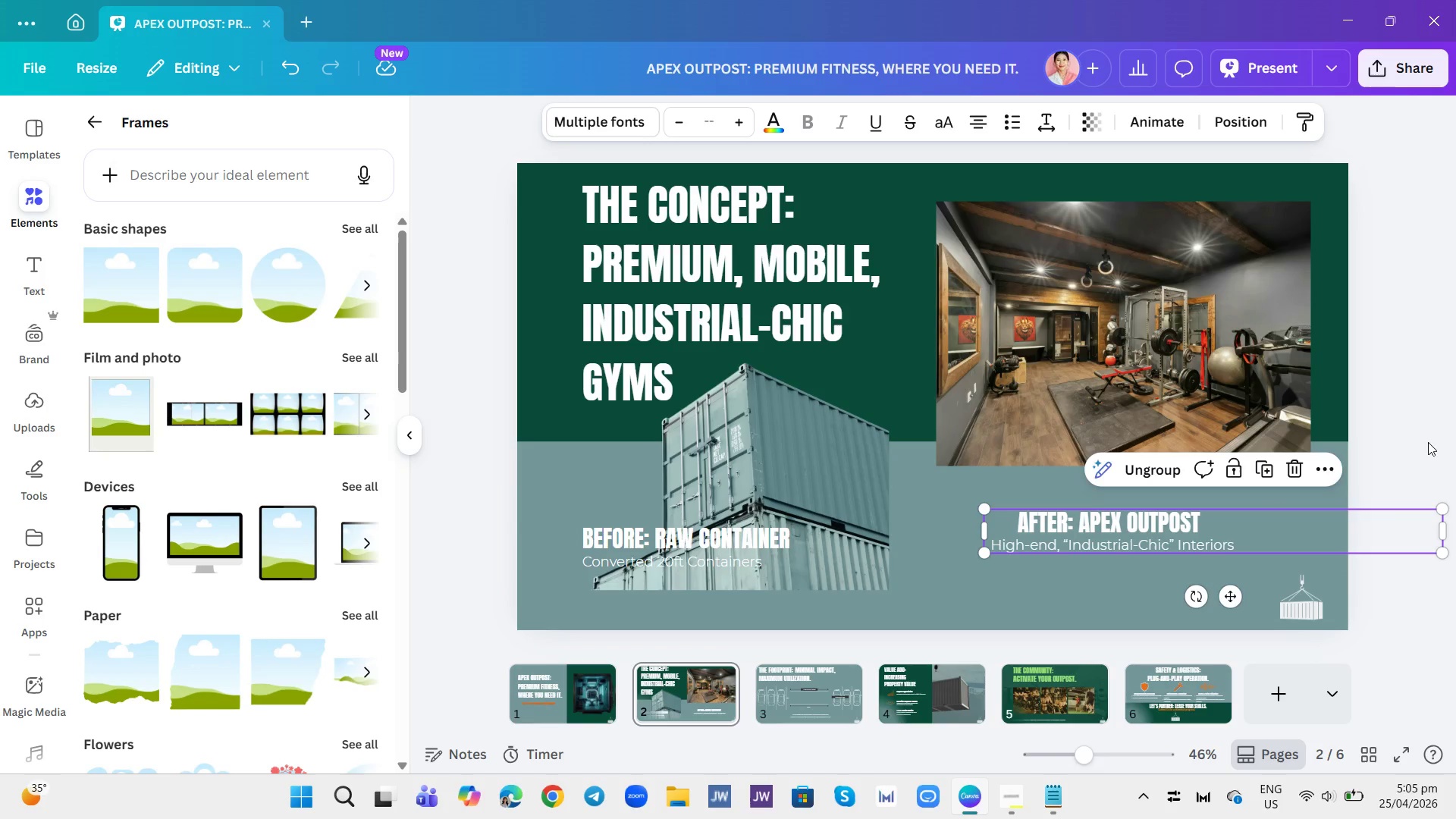 
left_click([1415, 431])
 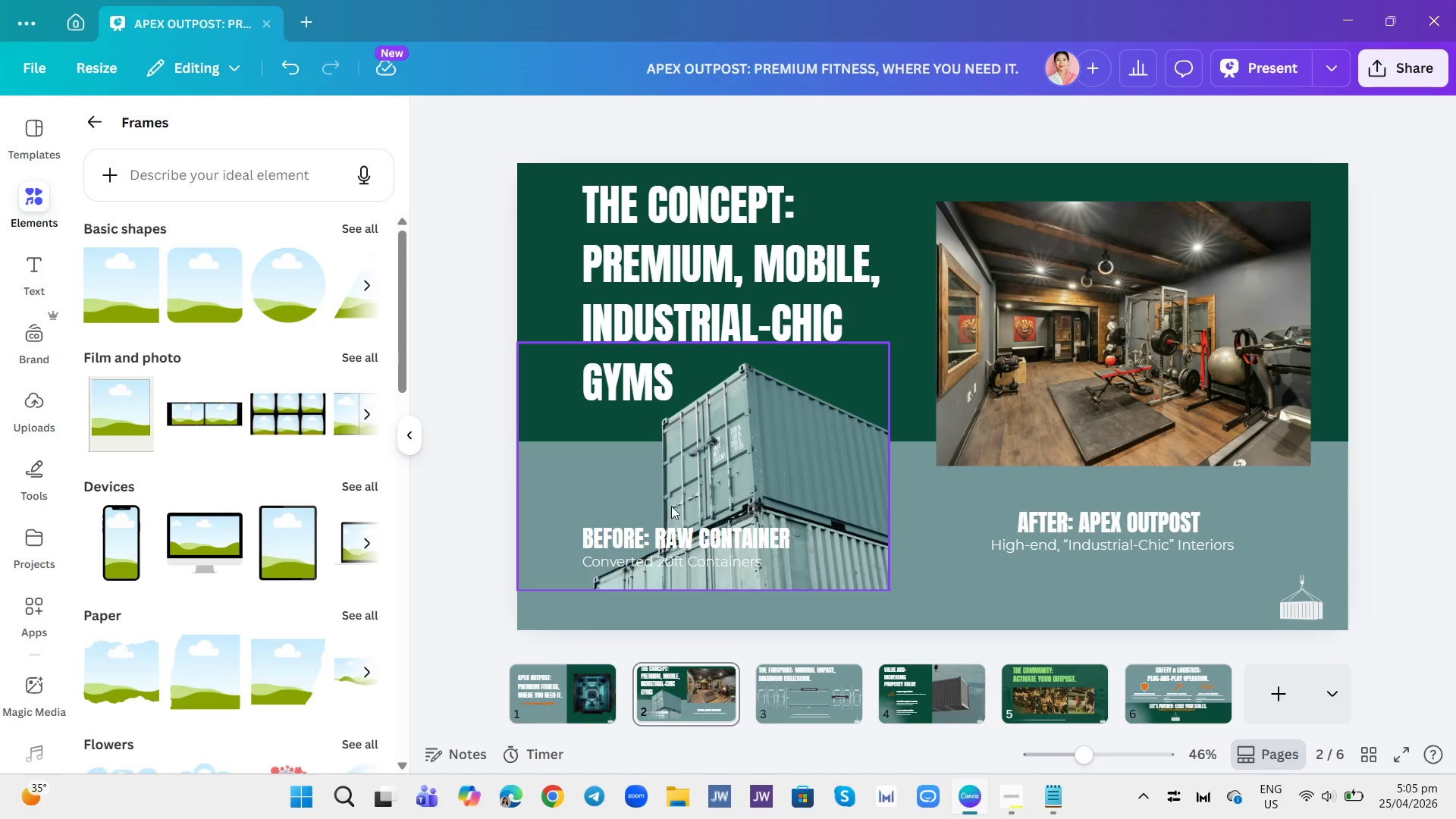 
left_click([683, 563])
 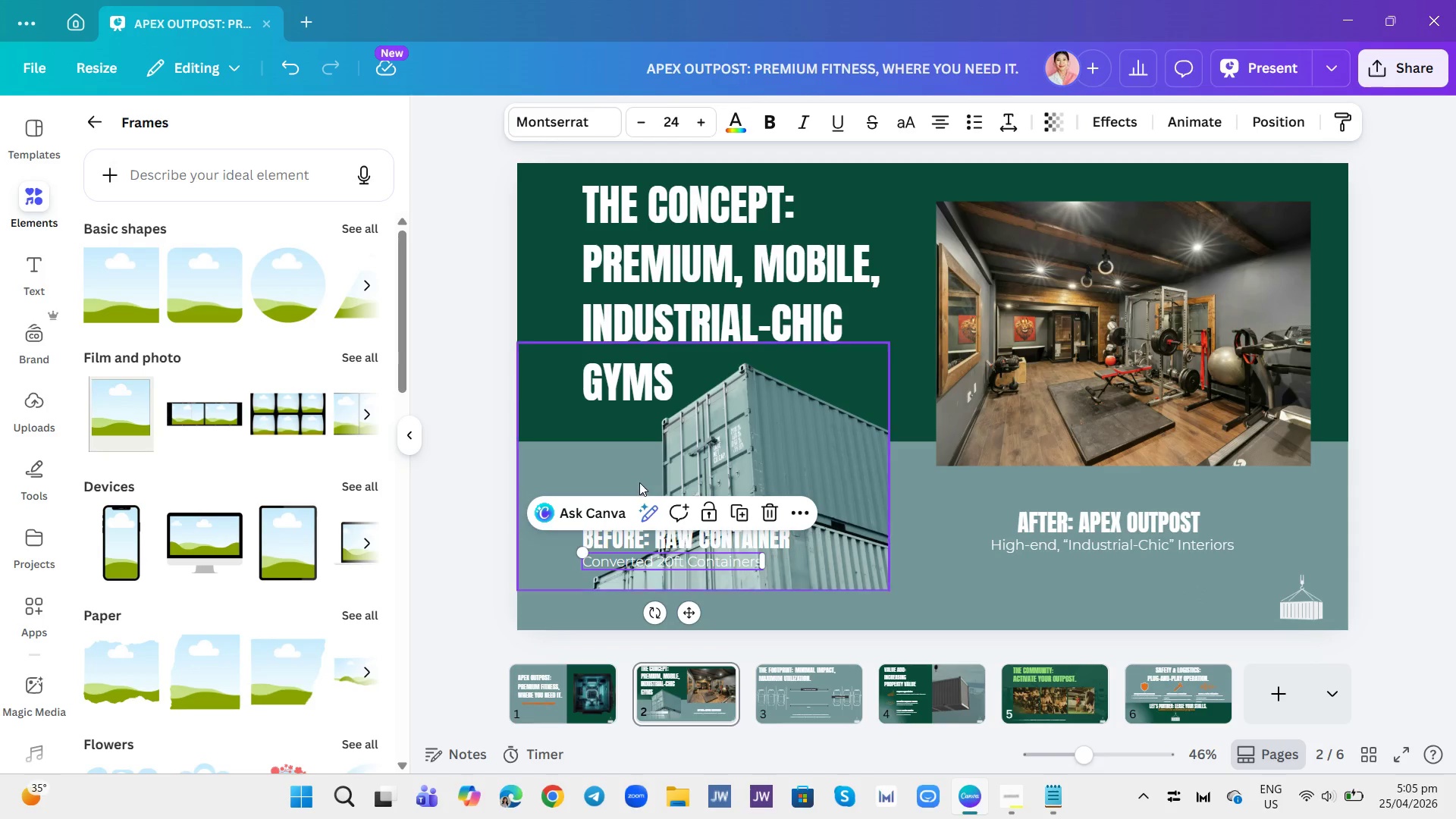 
left_click([629, 479])
 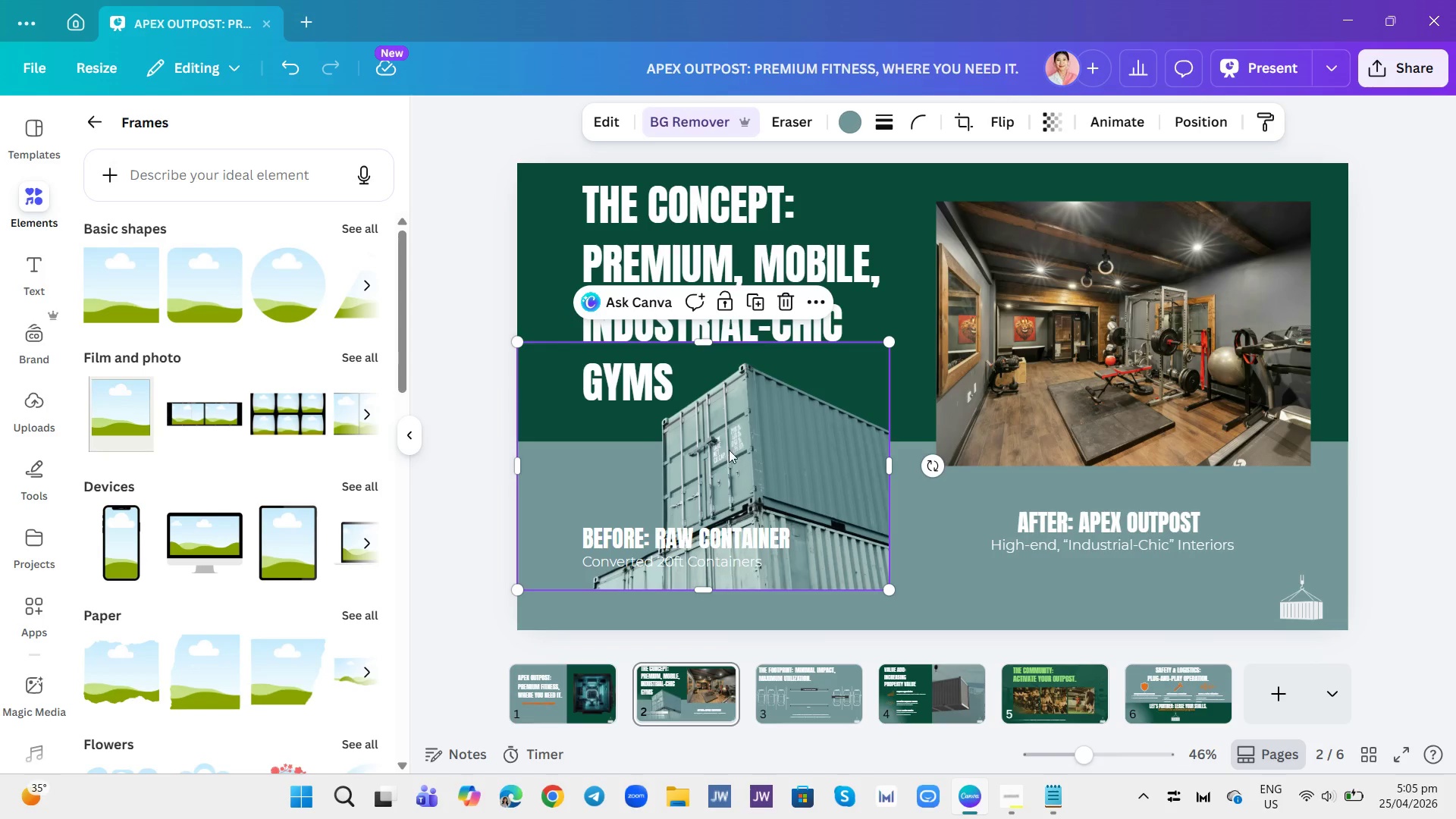 
left_click_drag(start_coordinate=[731, 450], to_coordinate=[880, 399])
 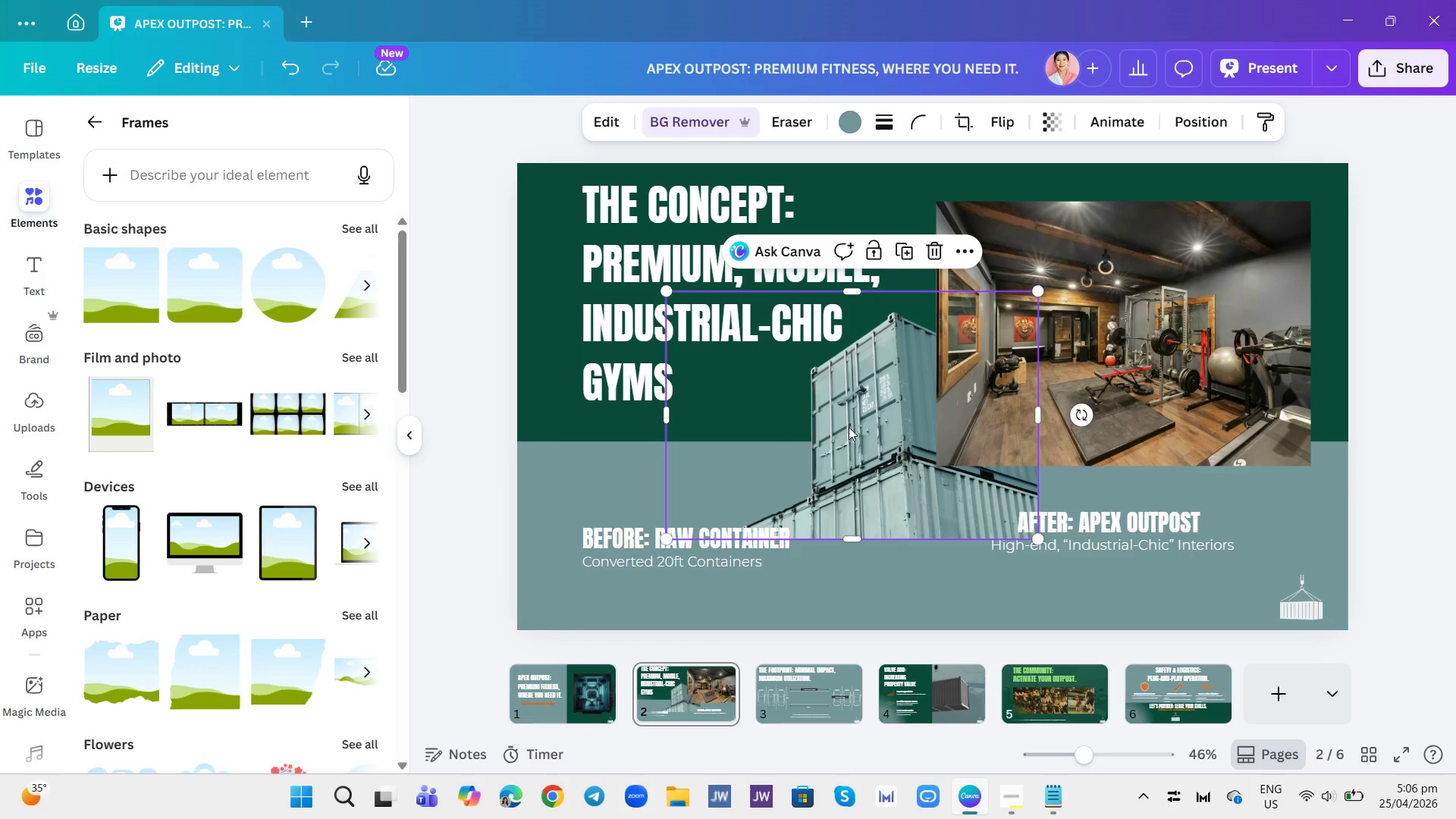 
left_click_drag(start_coordinate=[849, 435], to_coordinate=[894, 382])
 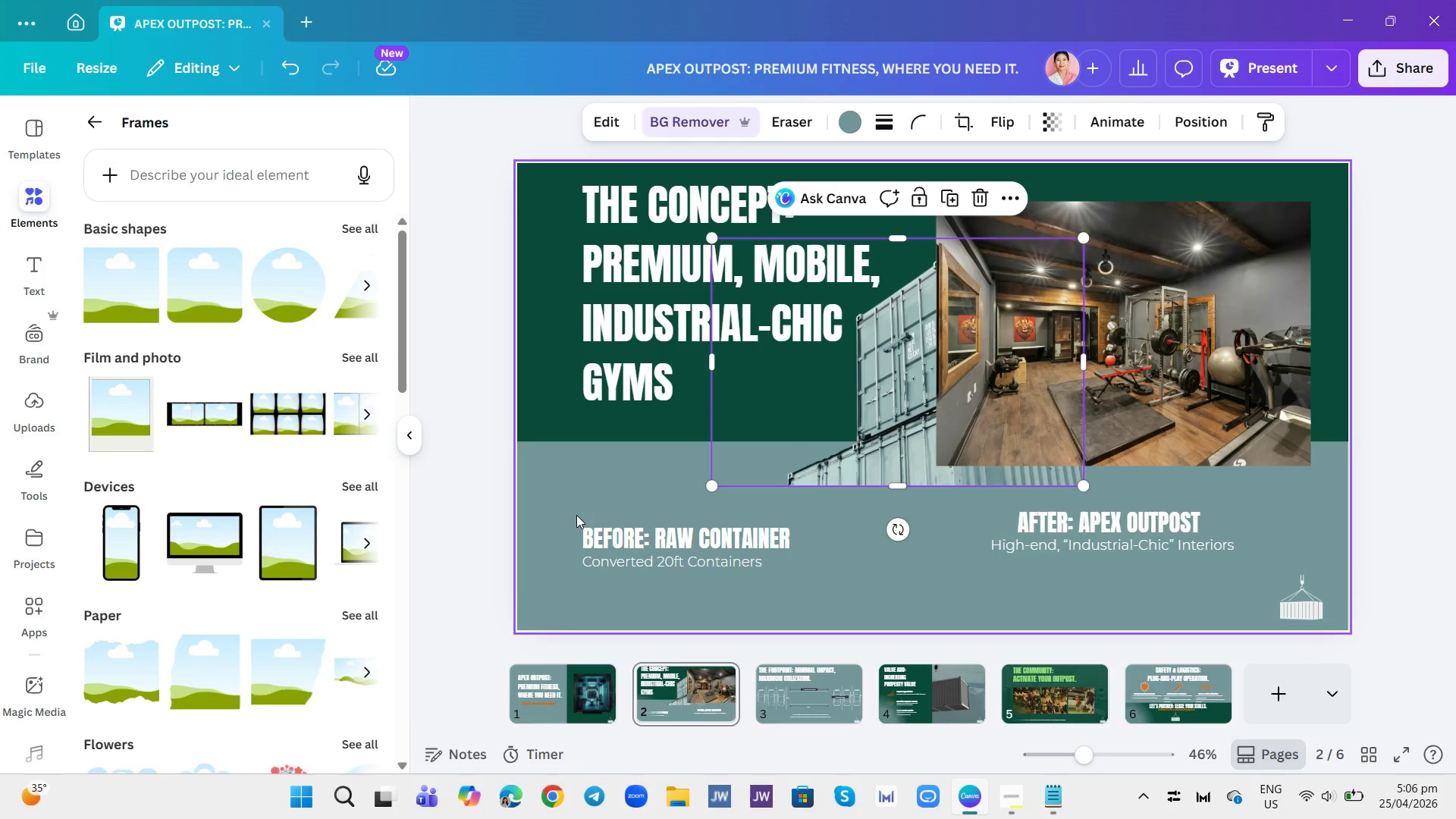 
left_click([570, 517])
 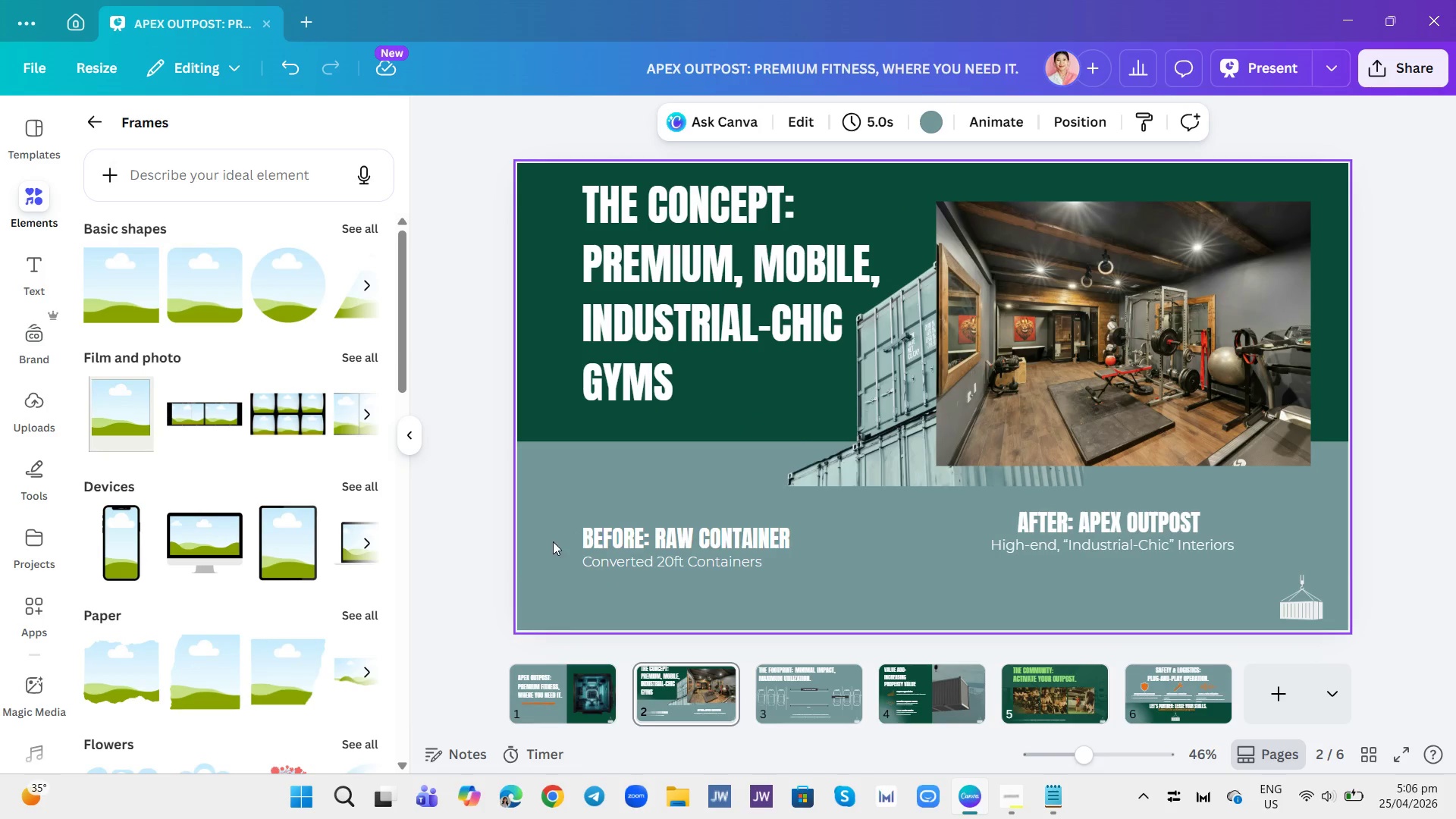 
left_click_drag(start_coordinate=[553, 541], to_coordinate=[764, 596])
 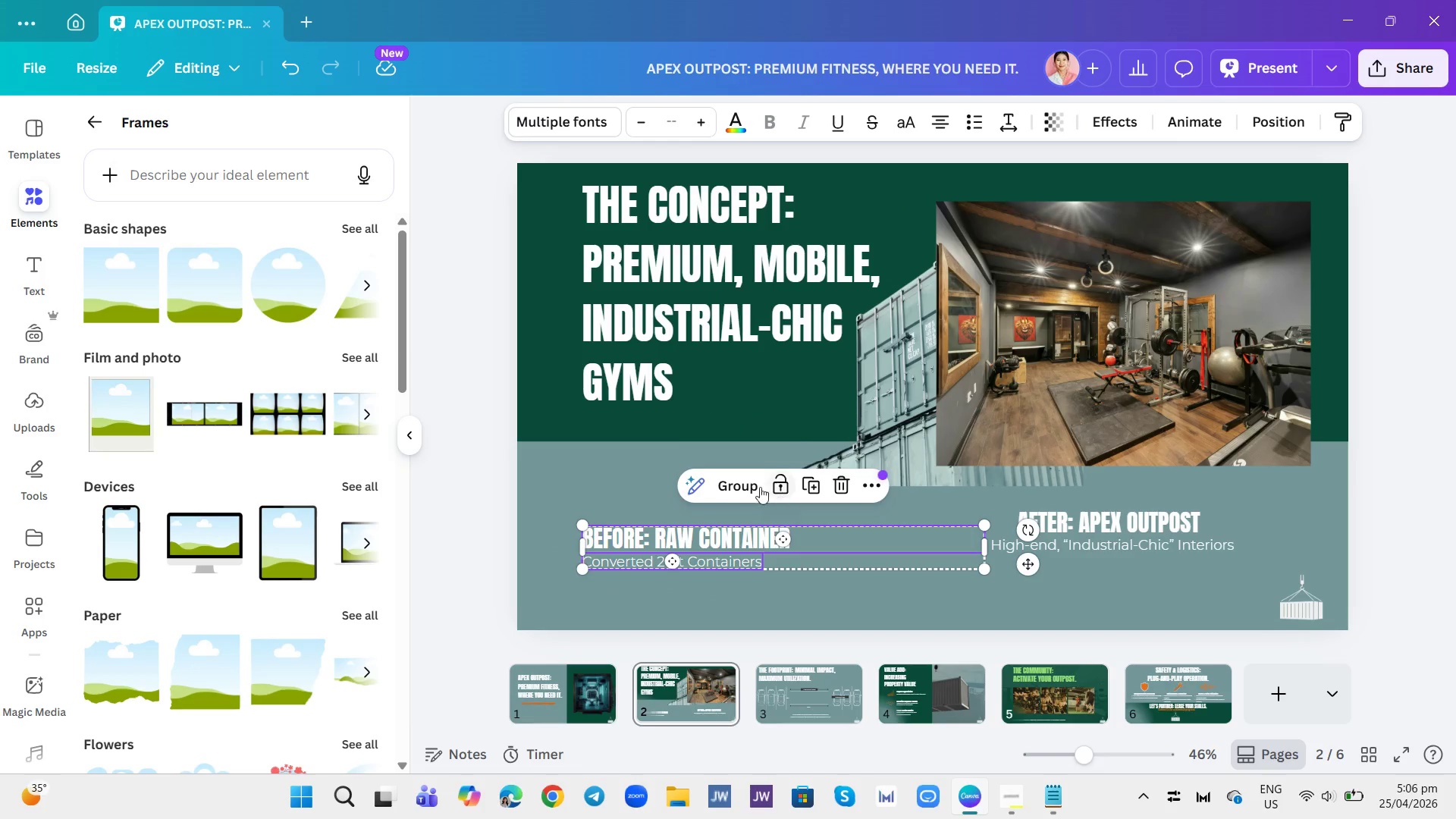 
left_click([728, 487])
 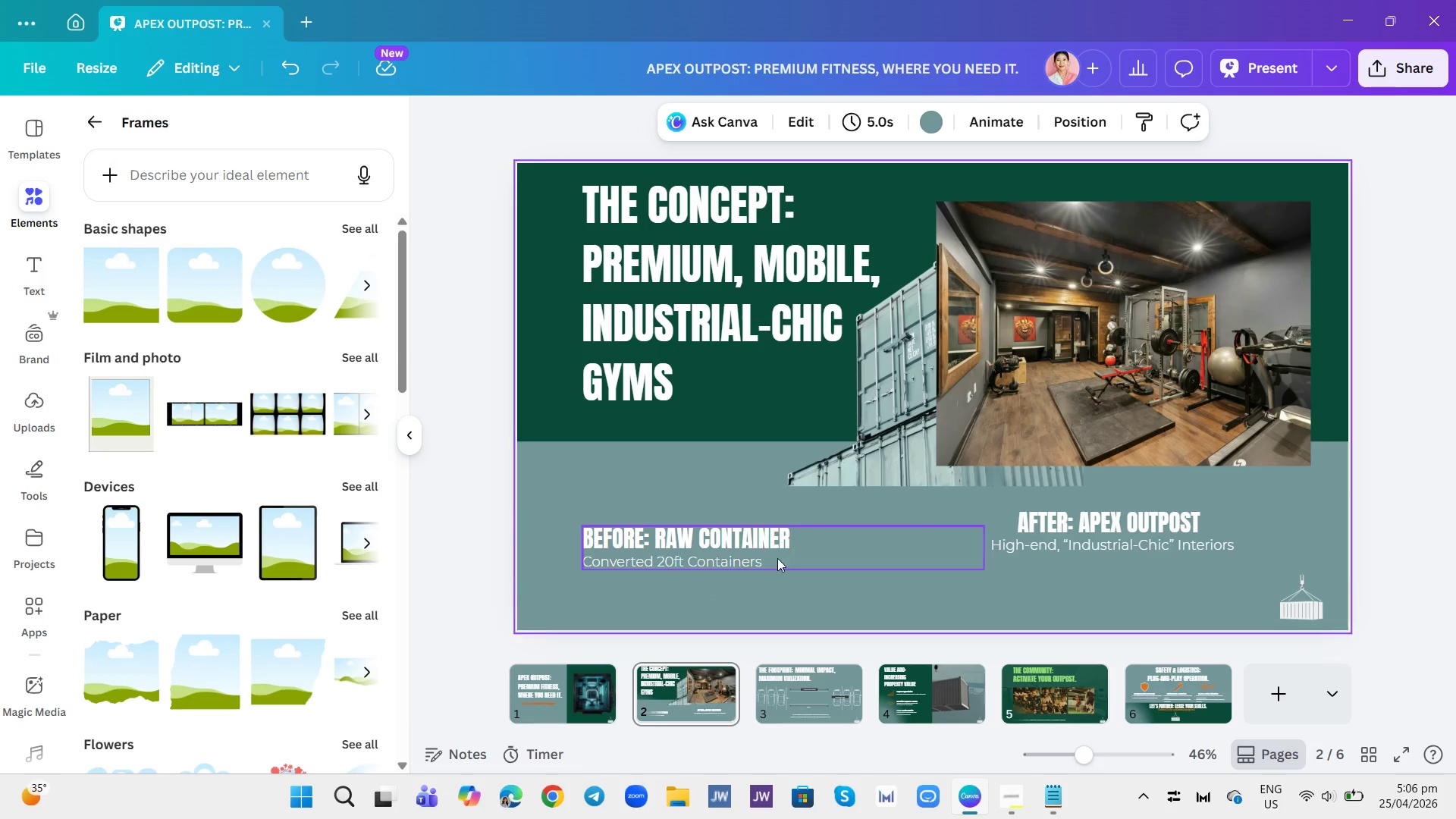 
left_click_drag(start_coordinate=[765, 542], to_coordinate=[764, 563])
 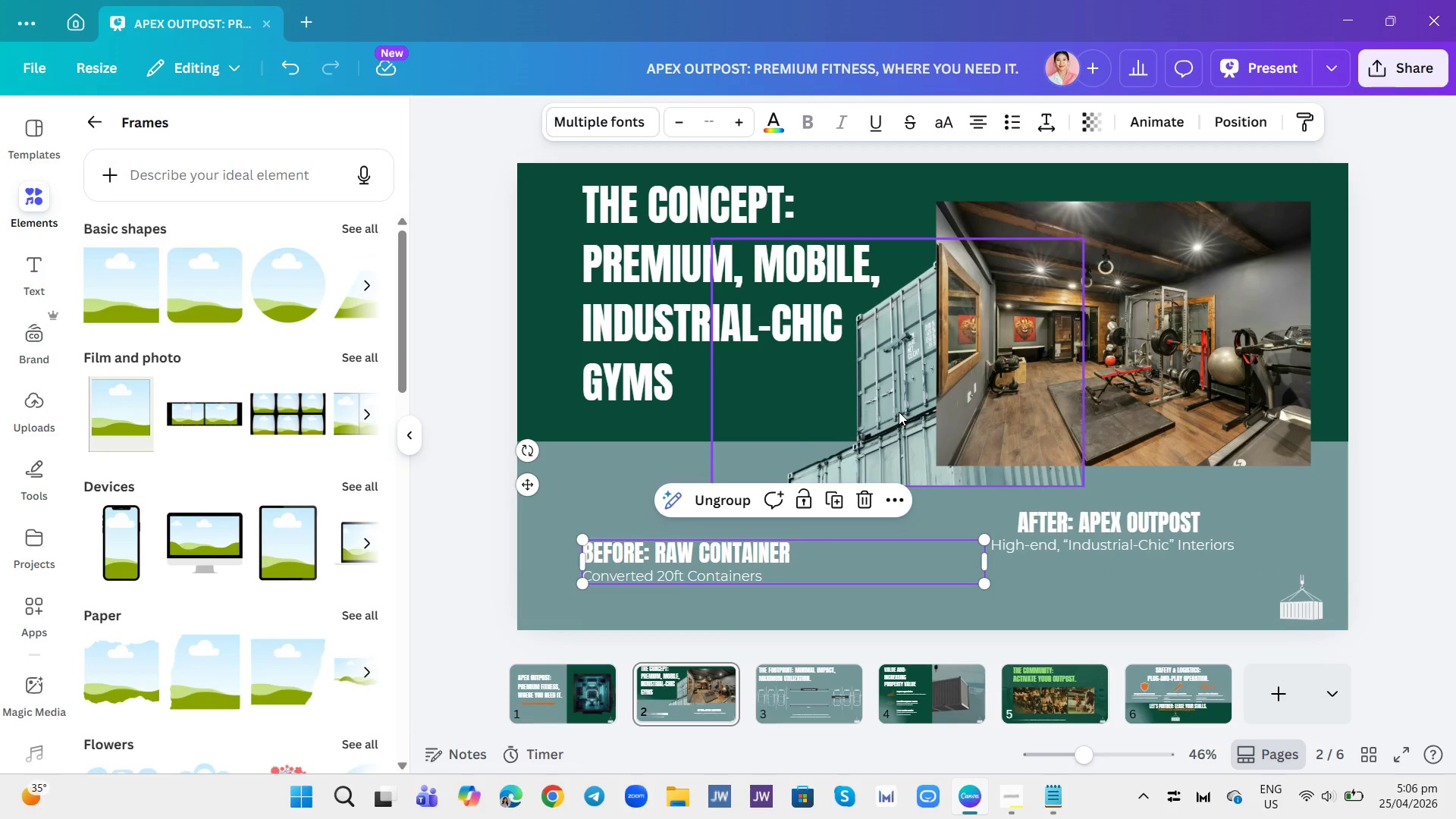 
left_click_drag(start_coordinate=[899, 413], to_coordinate=[768, 475])
 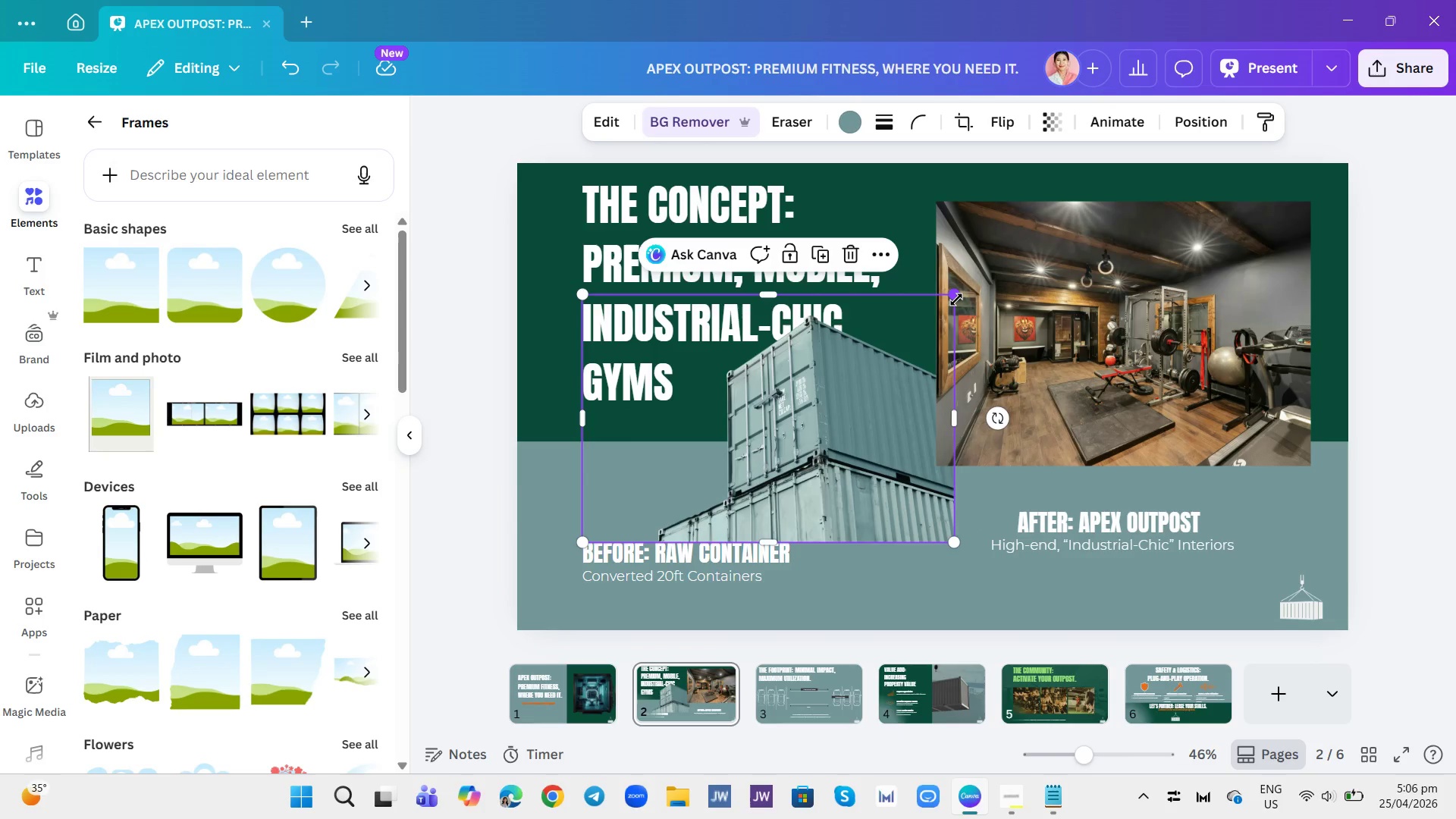 
left_click_drag(start_coordinate=[956, 300], to_coordinate=[816, 391])
 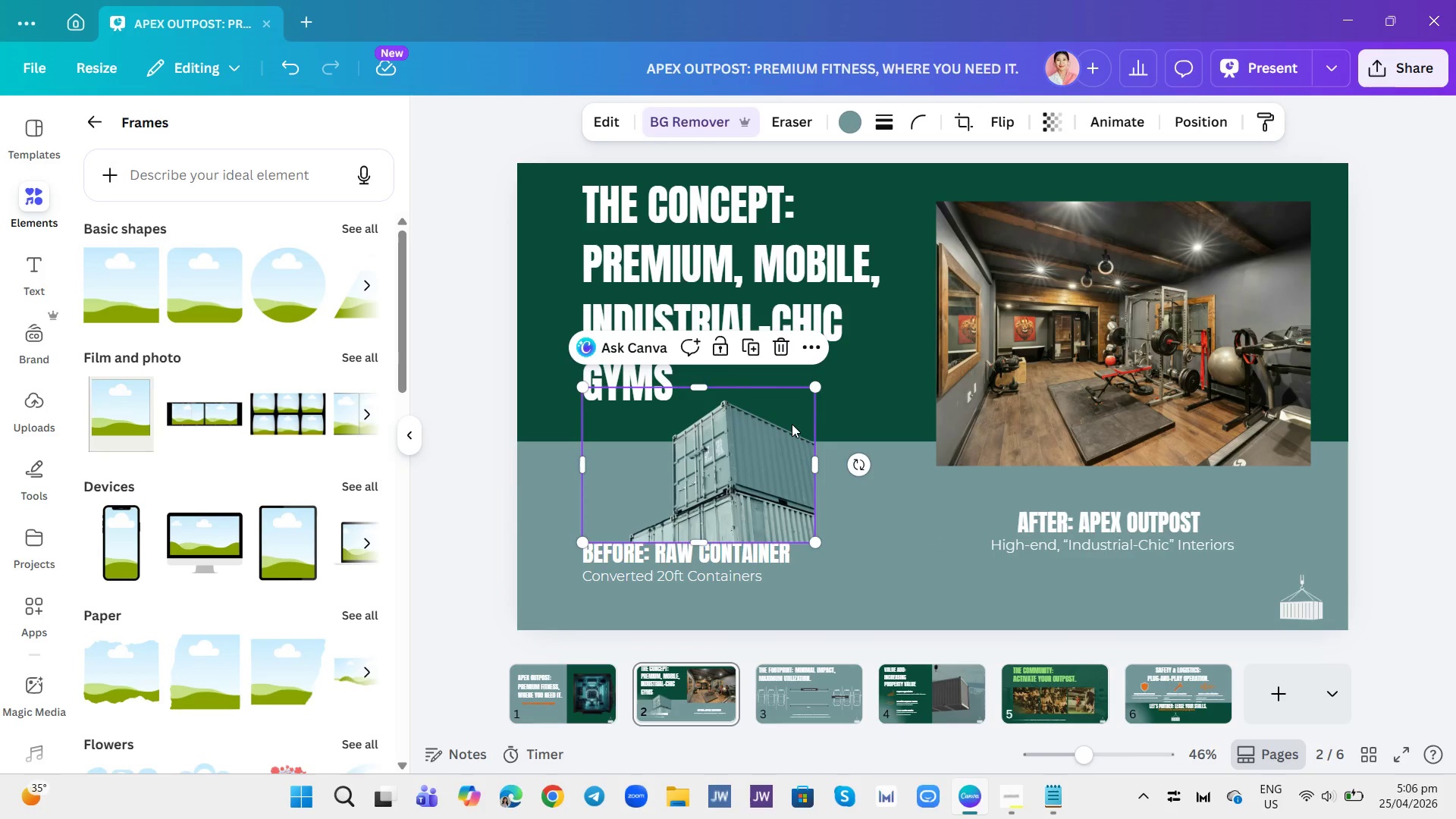 
left_click_drag(start_coordinate=[792, 424], to_coordinate=[823, 407])
 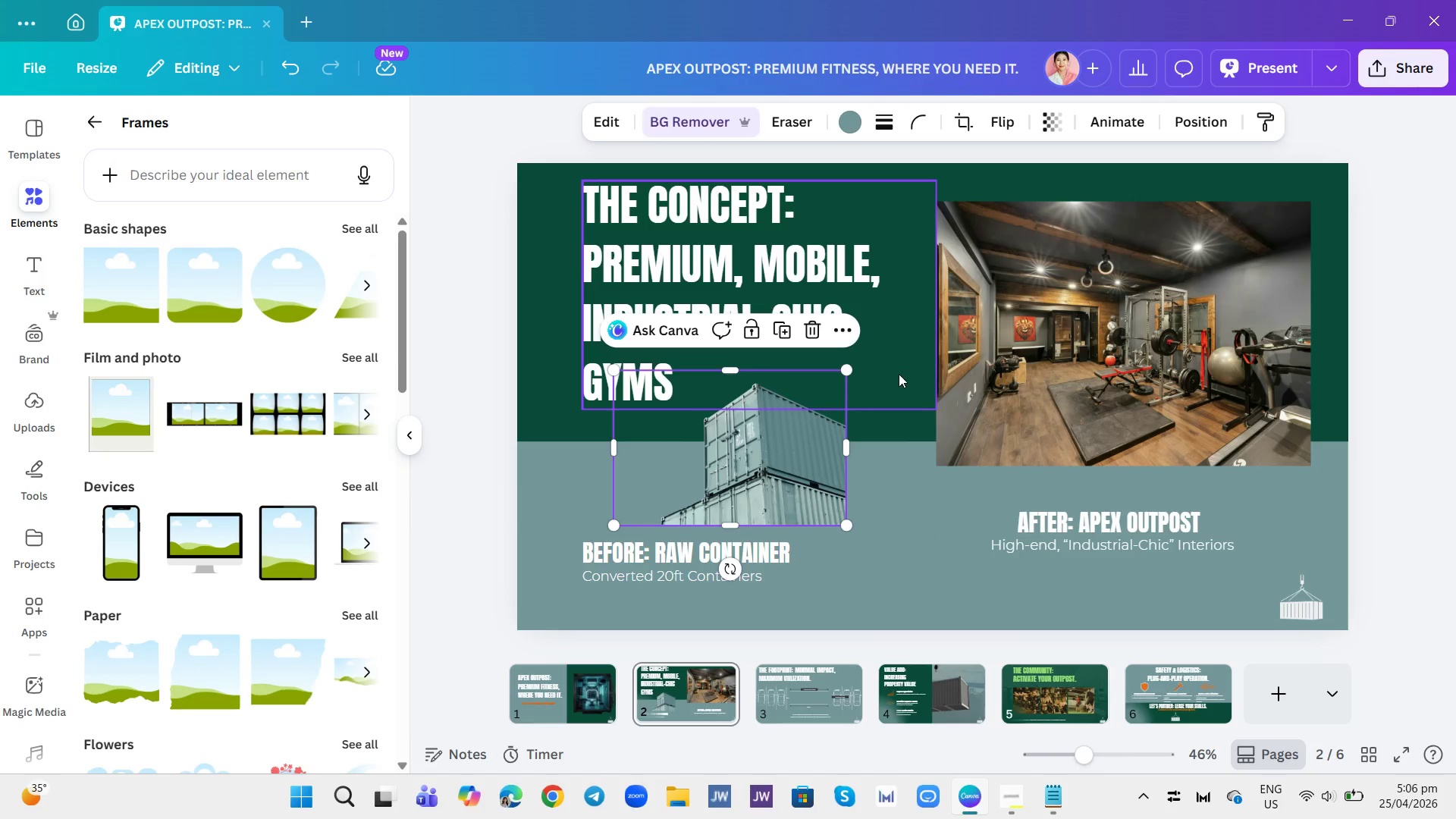 
left_click([899, 374])
 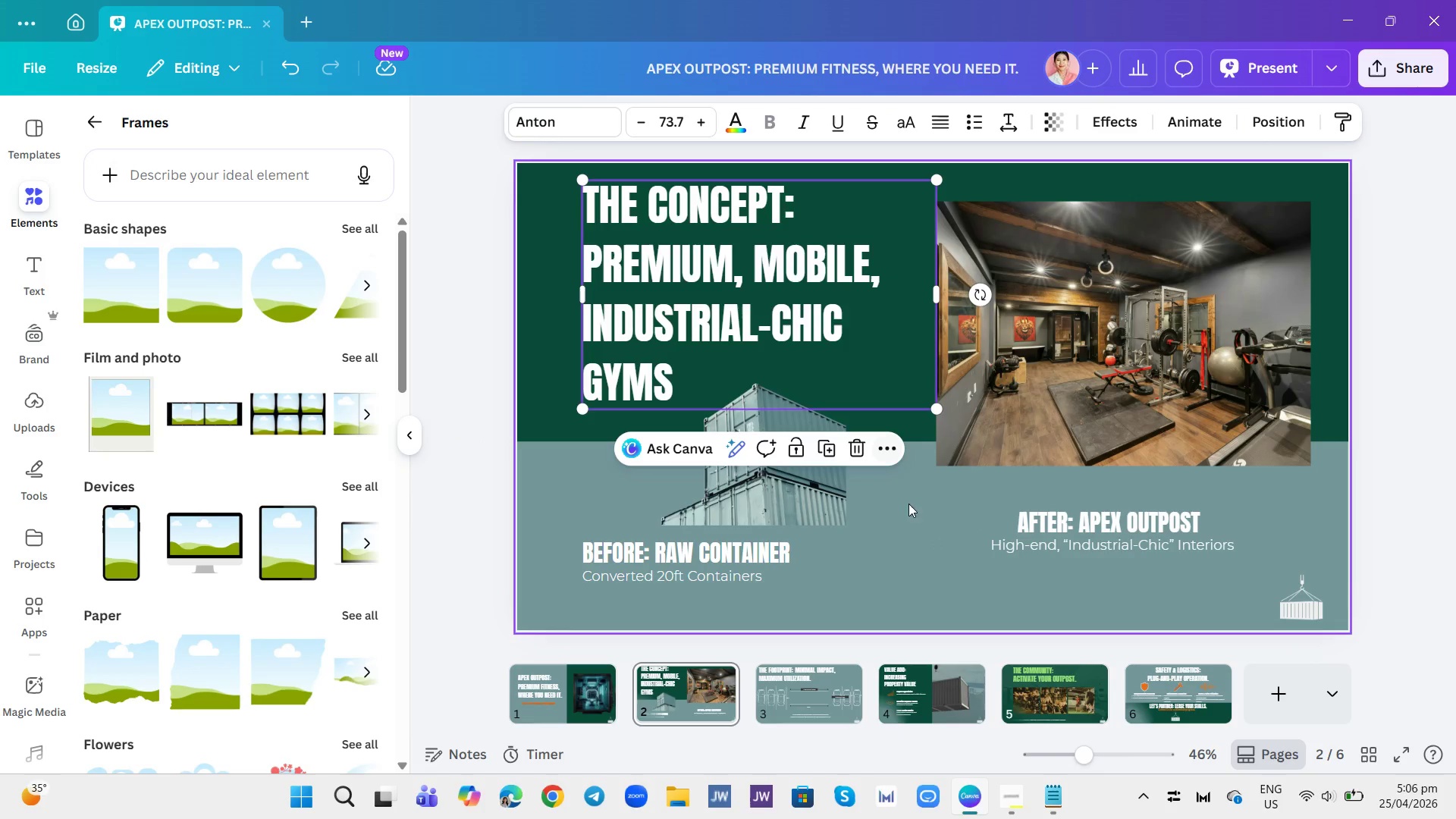 
left_click([880, 523])
 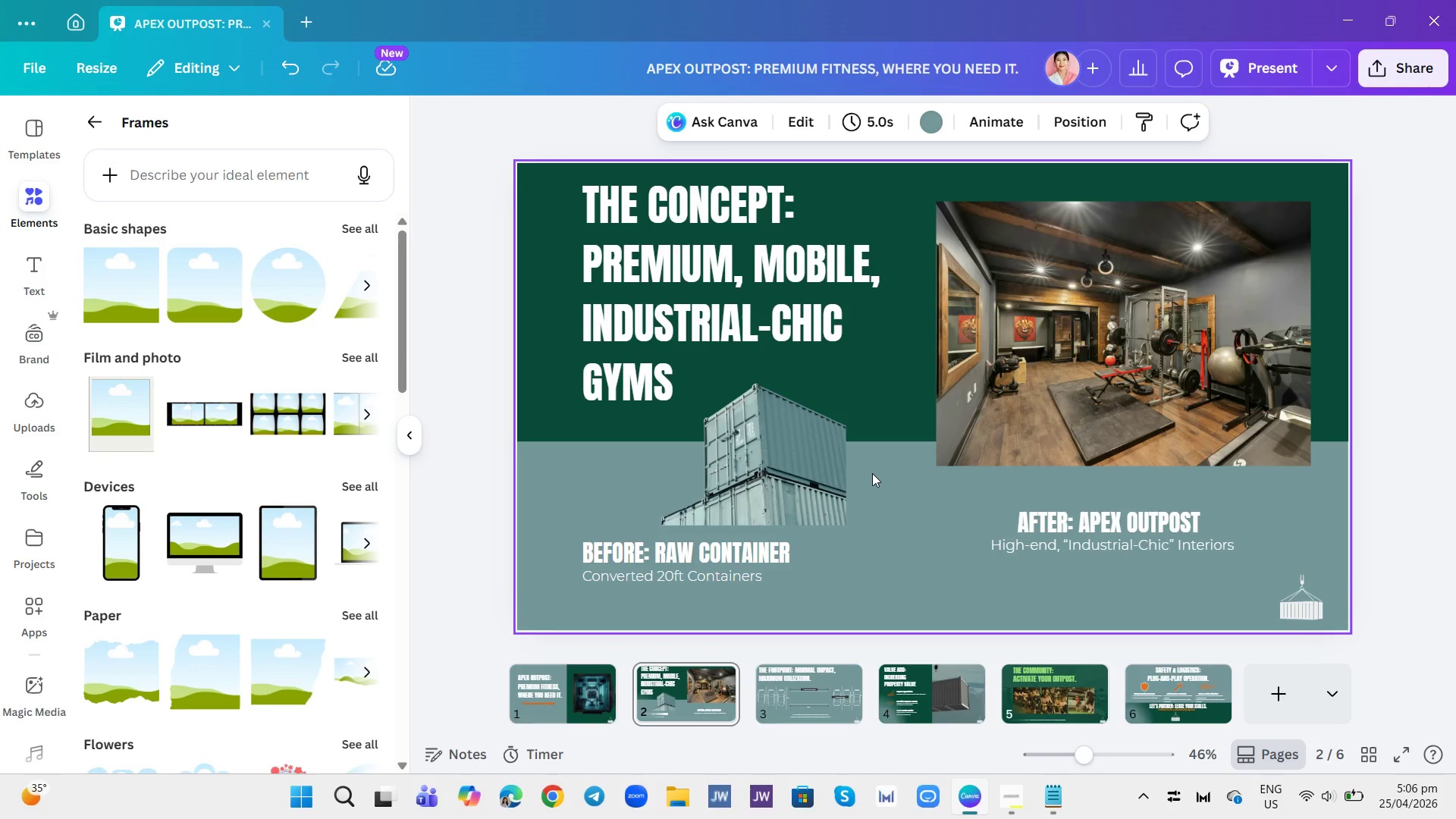 
wait(9.48)
 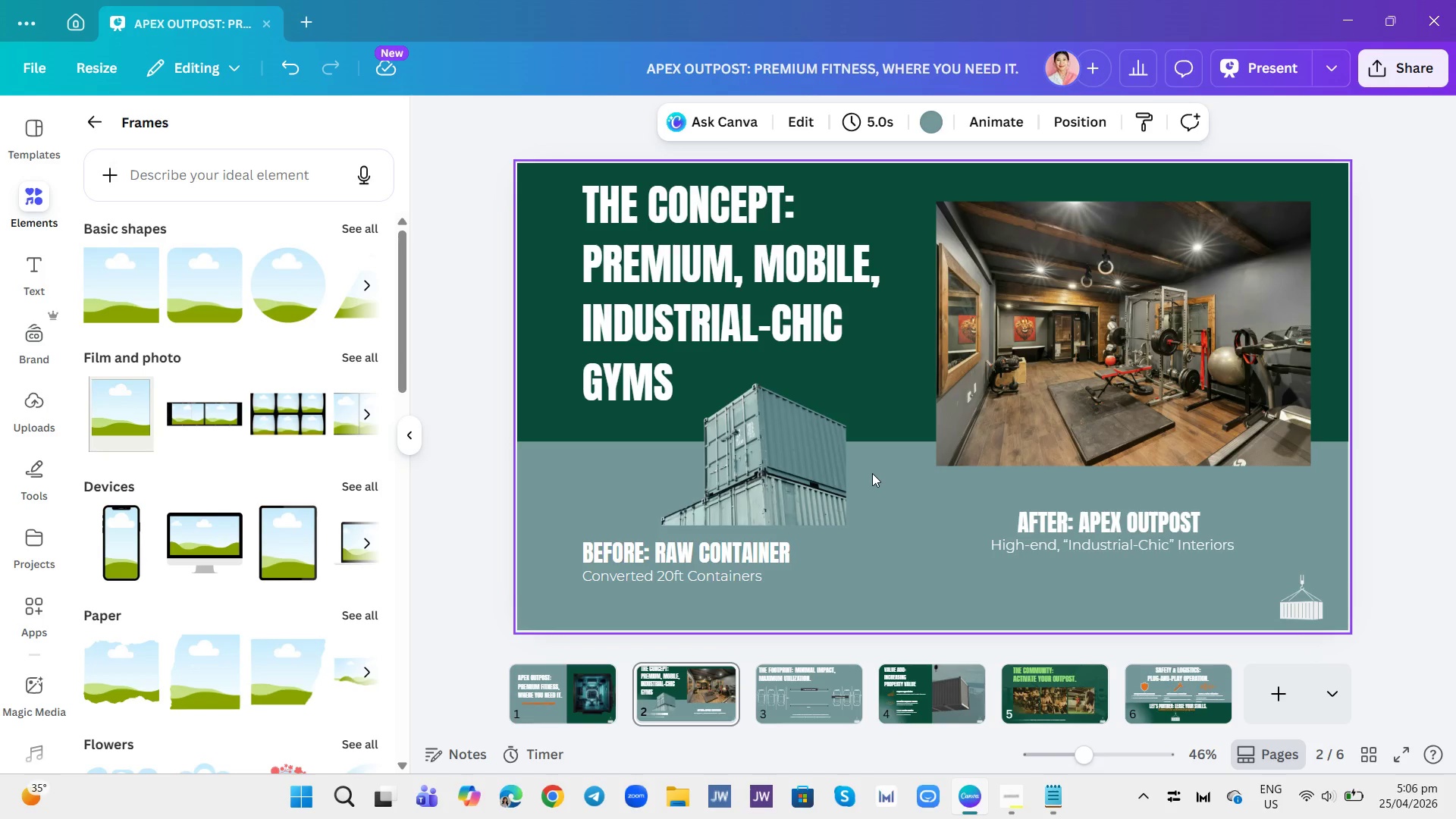 
left_click([779, 434])
 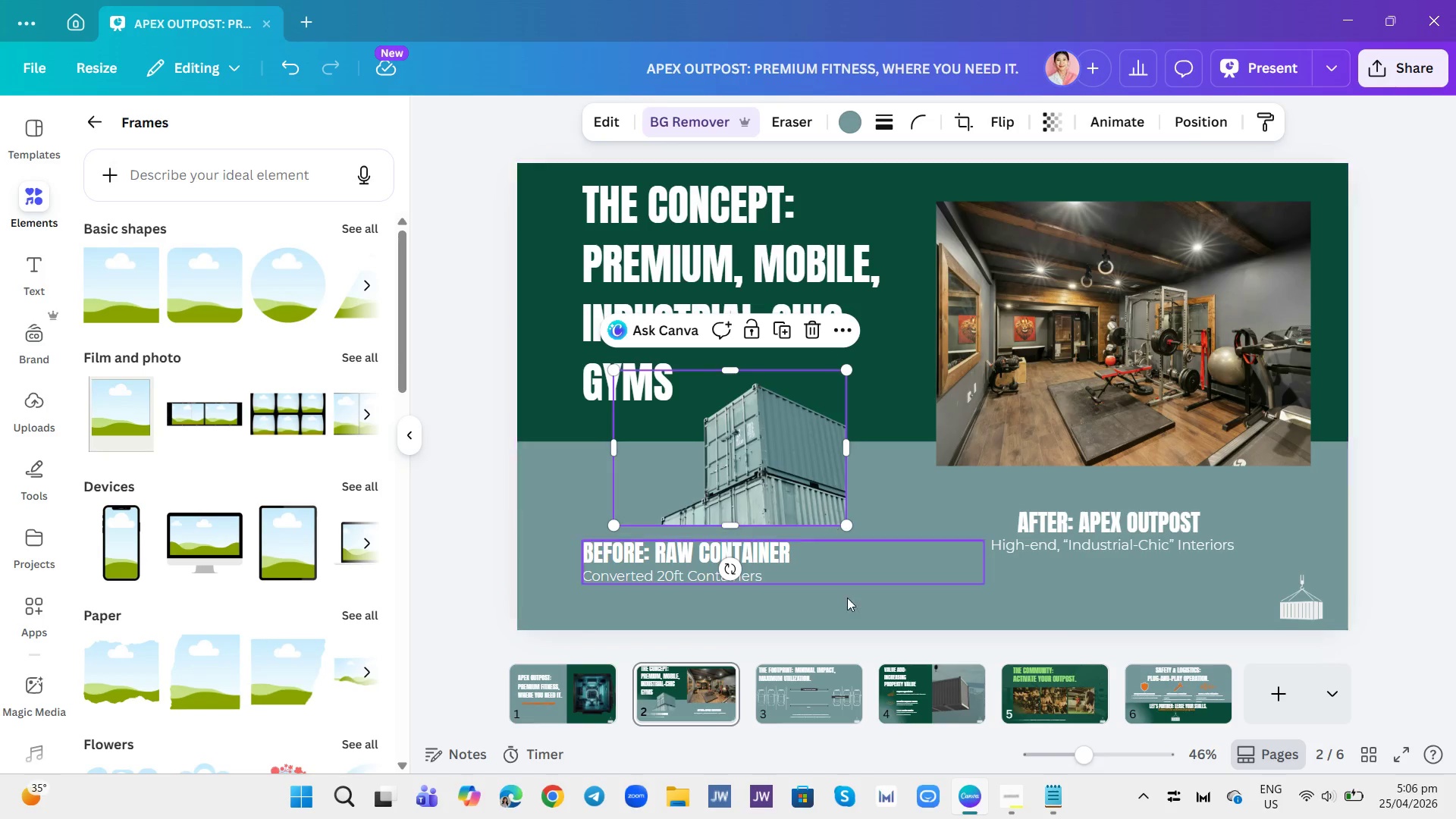 
left_click([863, 603])
 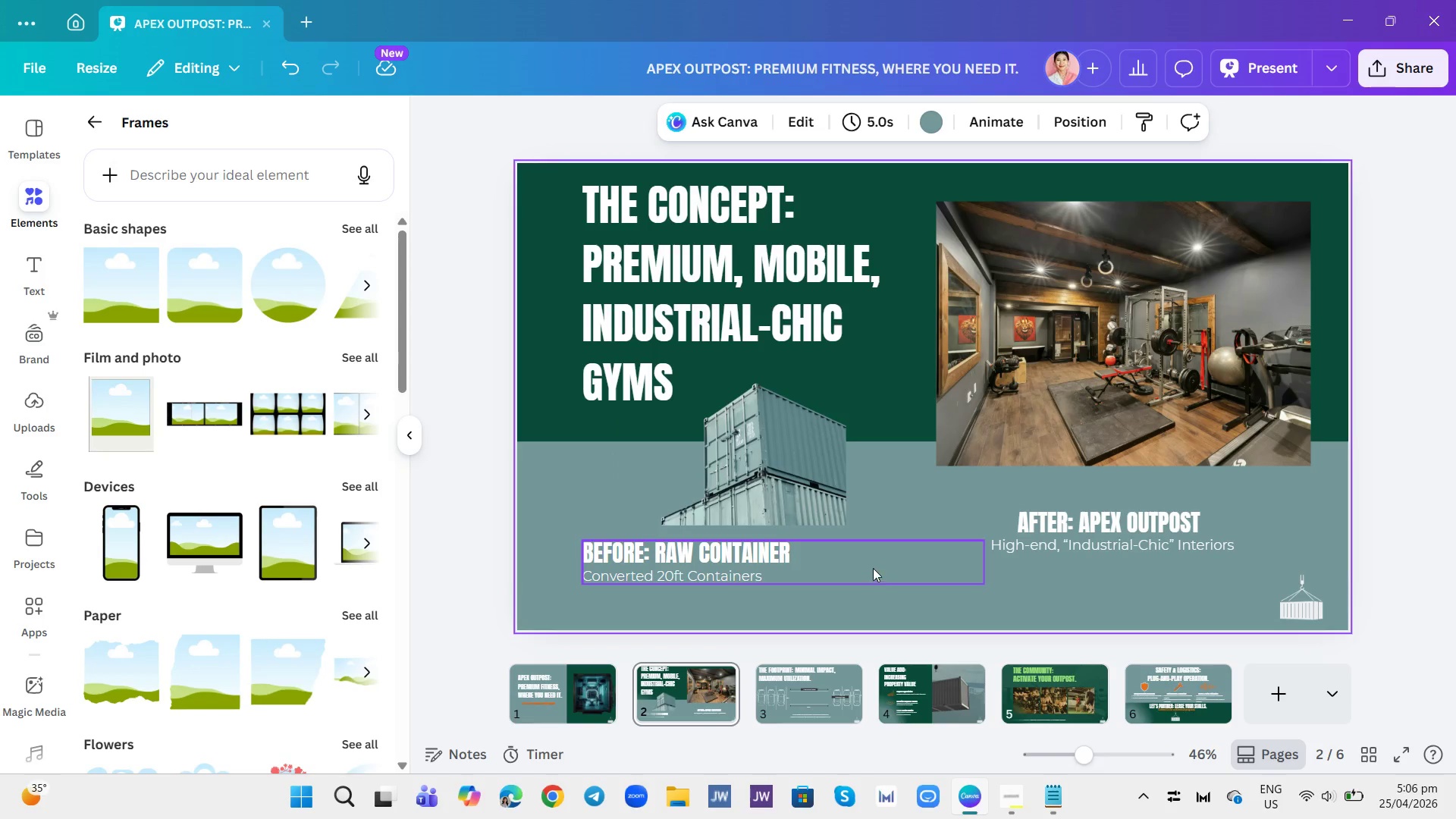 
left_click([915, 485])
 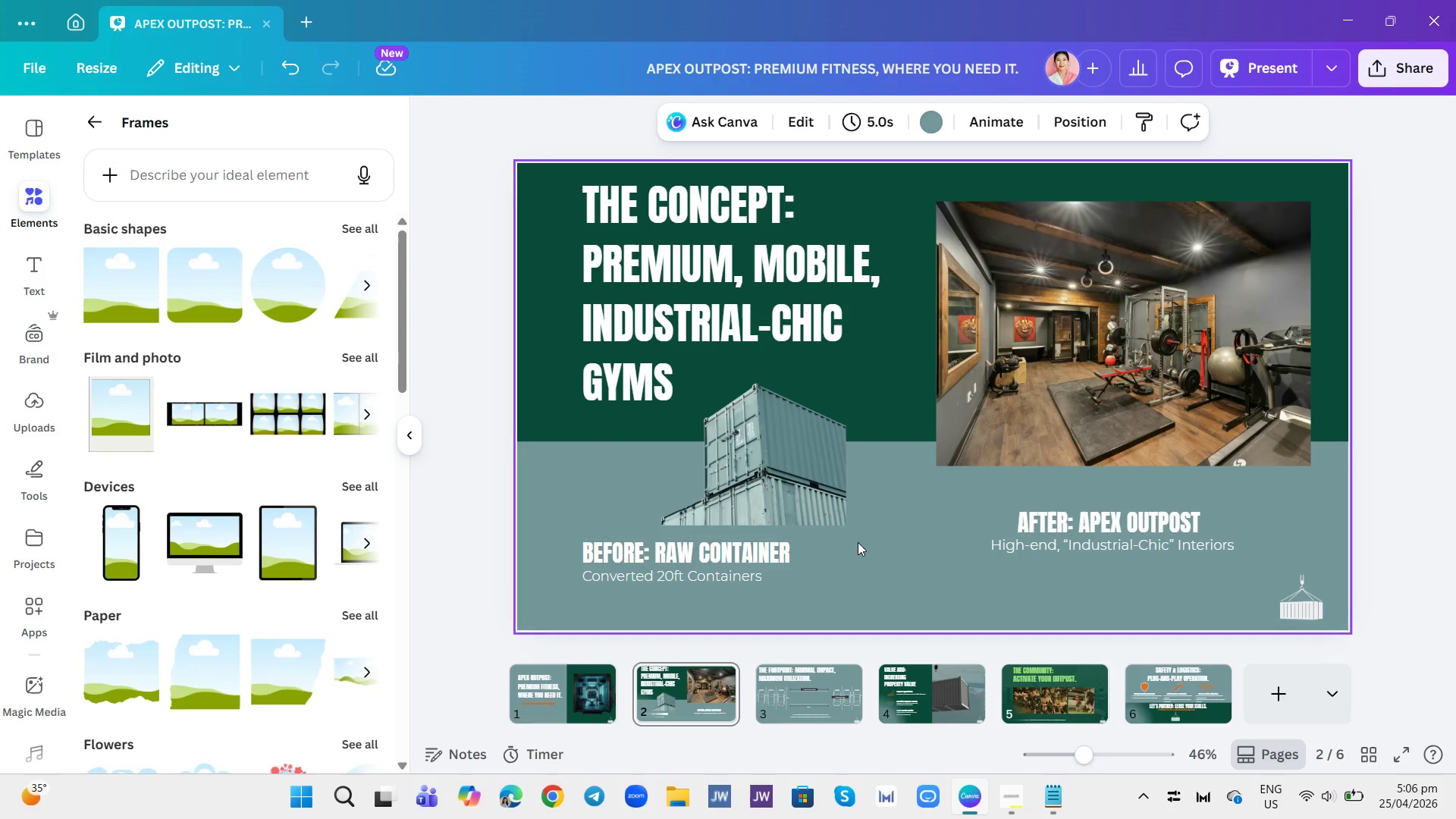 
wait(9.31)
 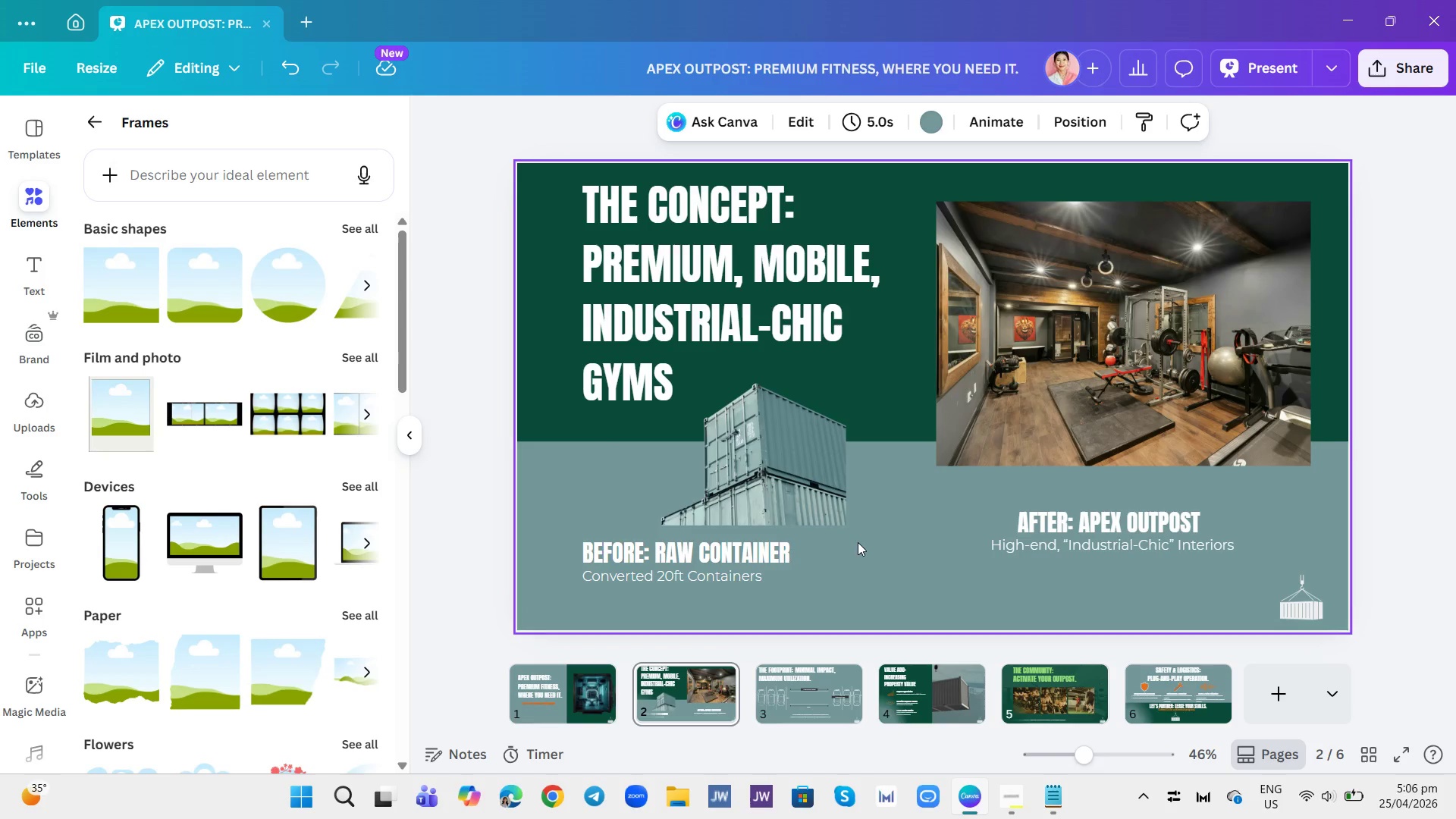 
left_click_drag(start_coordinate=[796, 460], to_coordinate=[744, 460])
 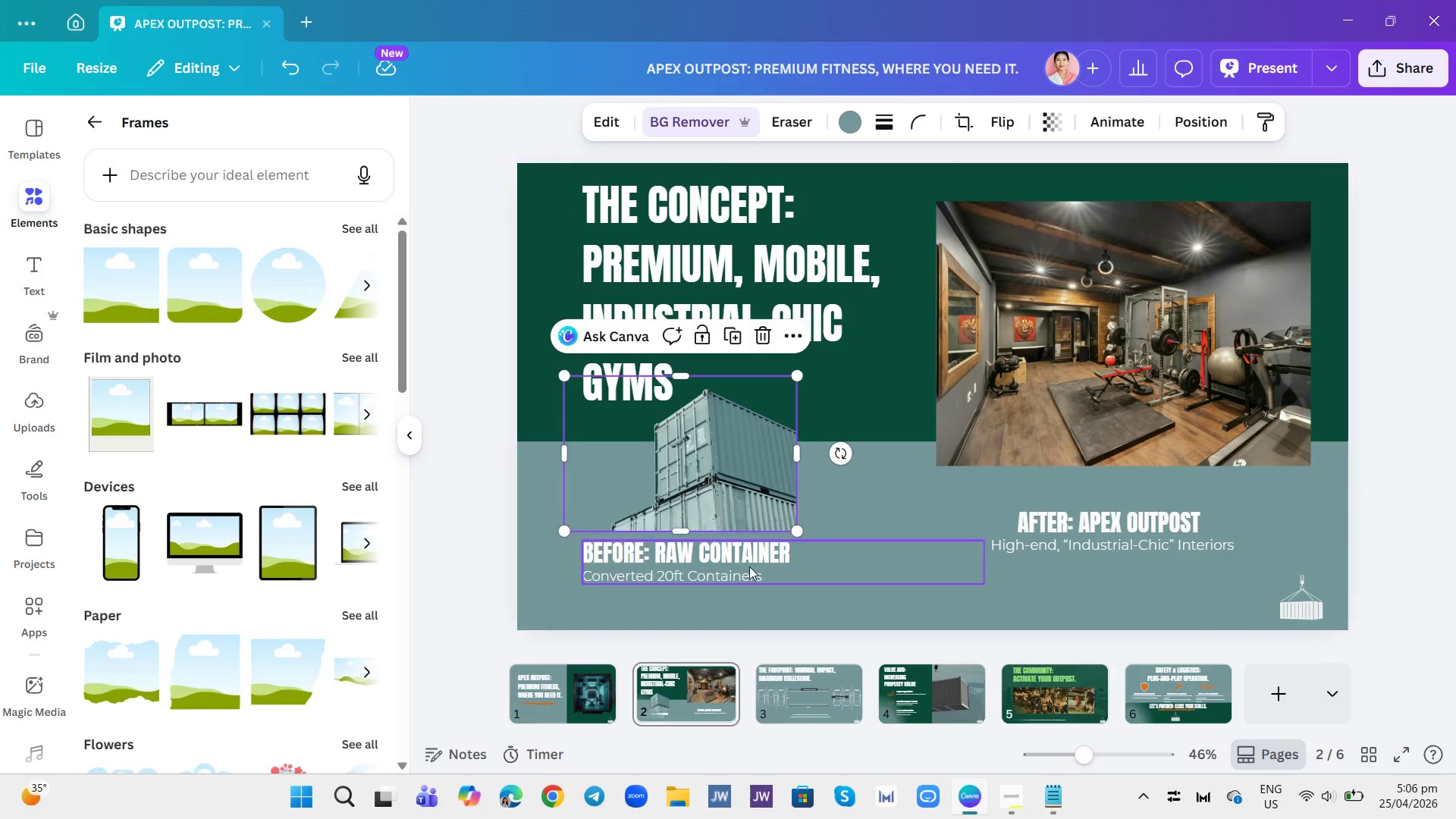 
left_click_drag(start_coordinate=[749, 564], to_coordinate=[761, 585])
 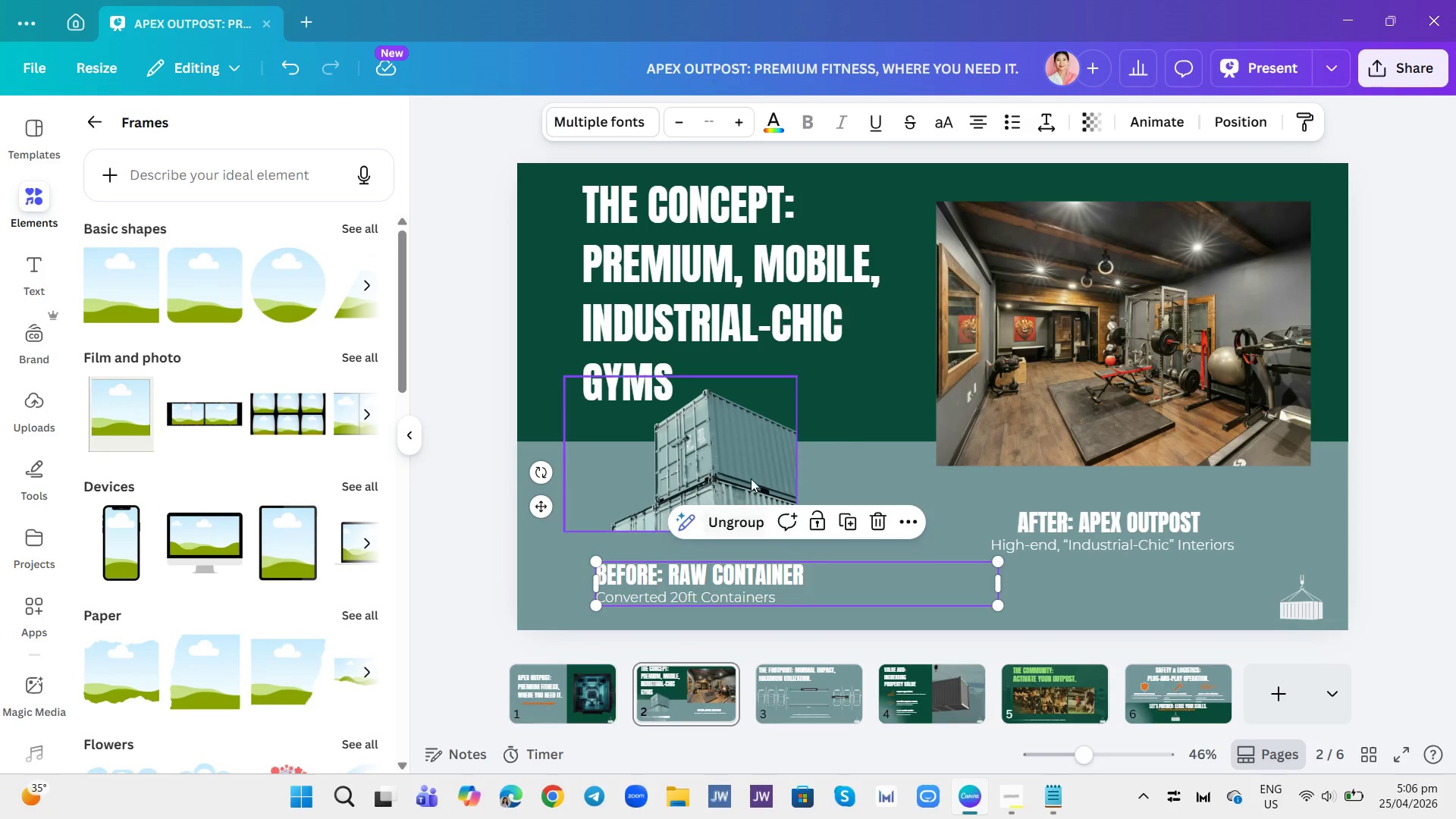 
left_click([754, 477])
 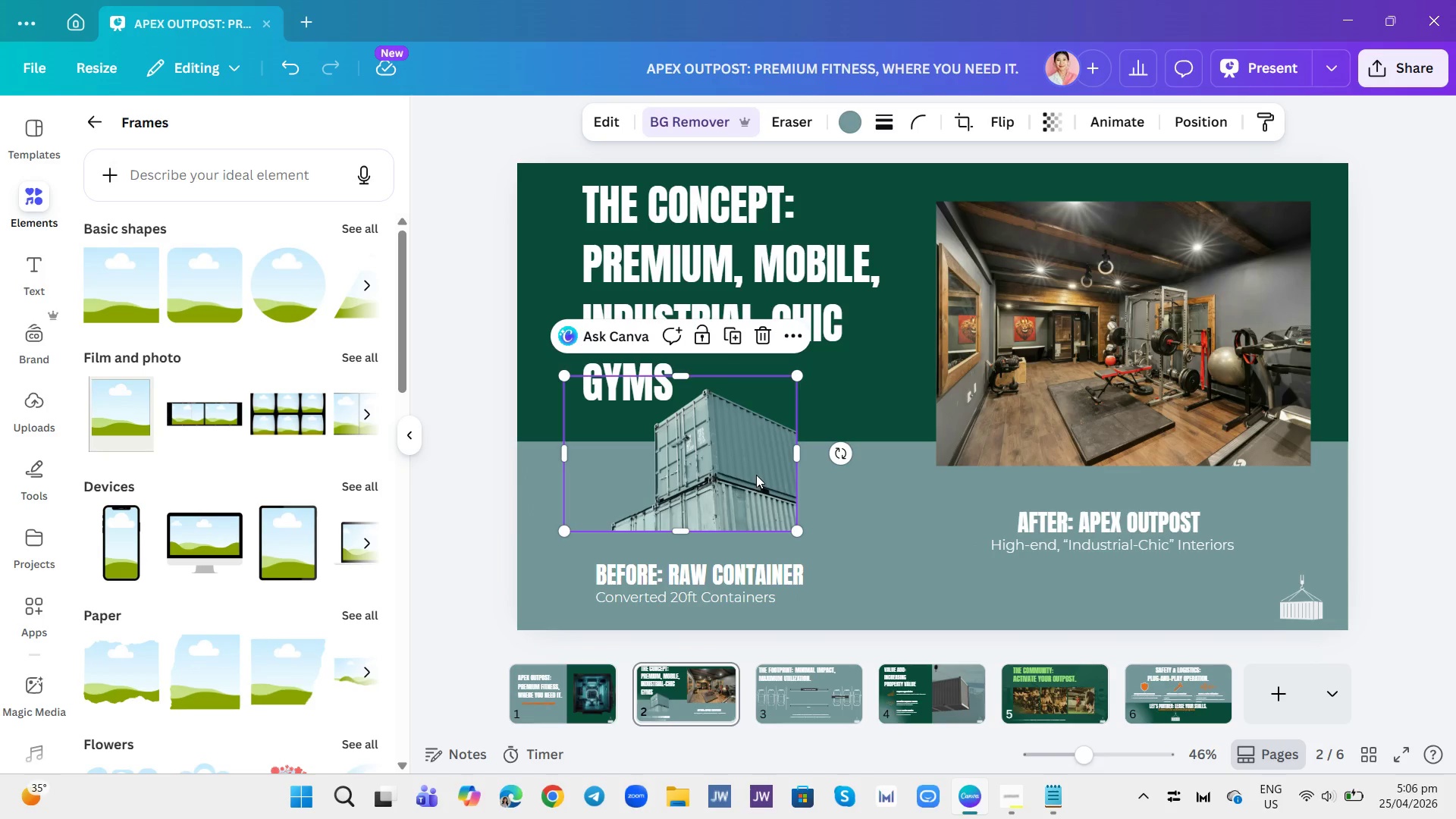 
left_click_drag(start_coordinate=[756, 475], to_coordinate=[739, 497])
 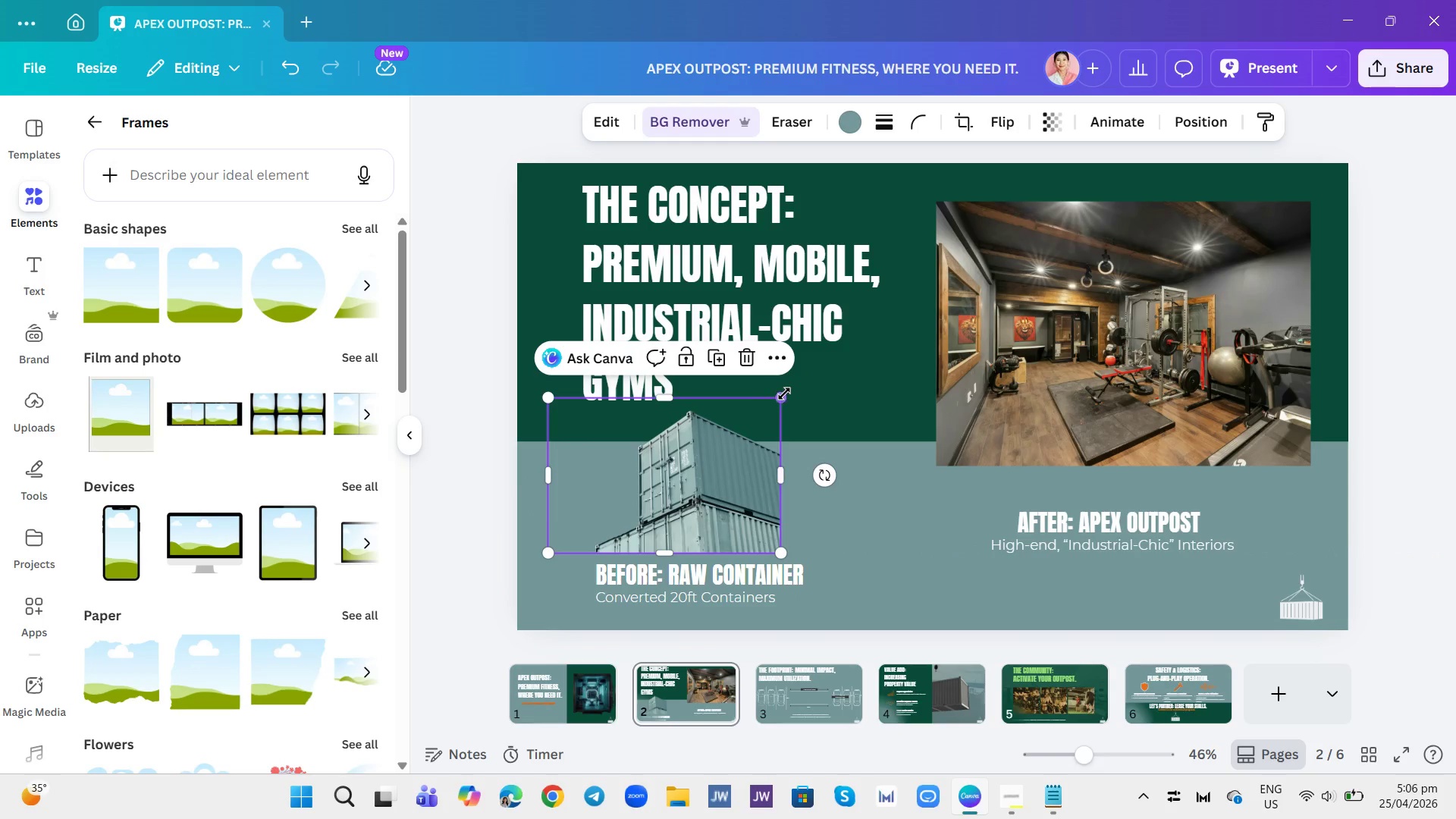 
left_click([784, 394])
 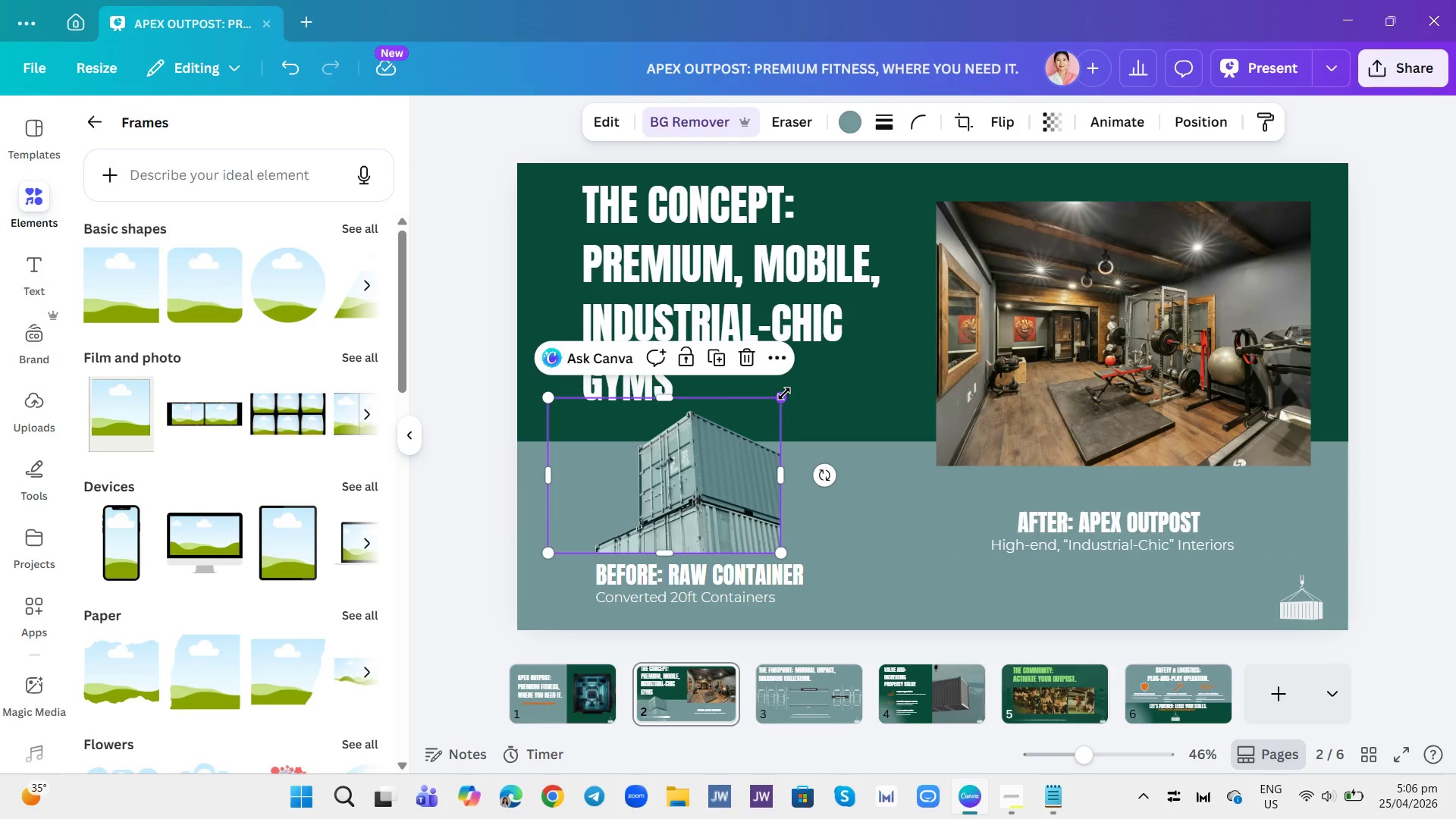 
left_click_drag(start_coordinate=[784, 394], to_coordinate=[874, 405])
 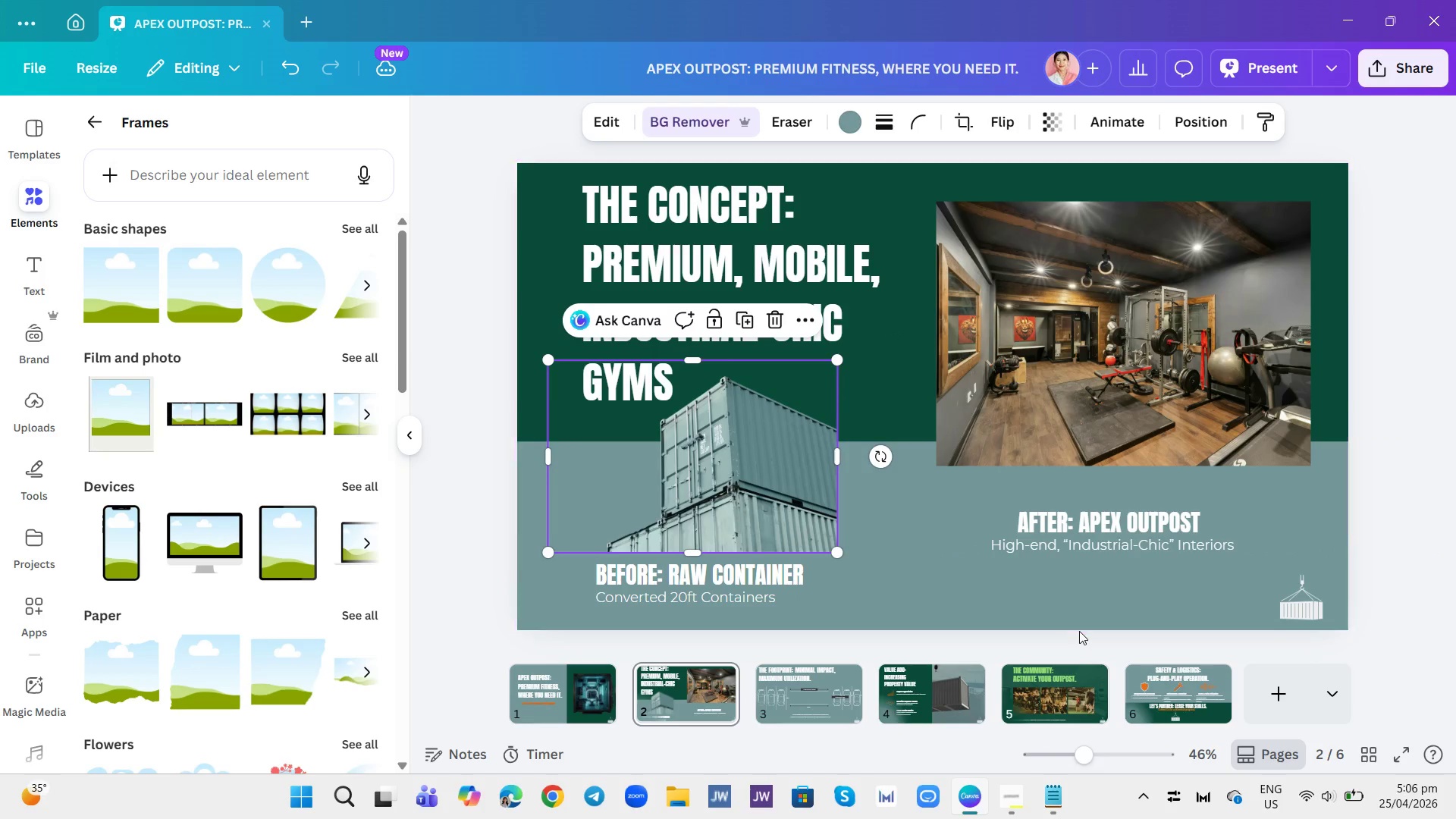 
left_click([1079, 631])
 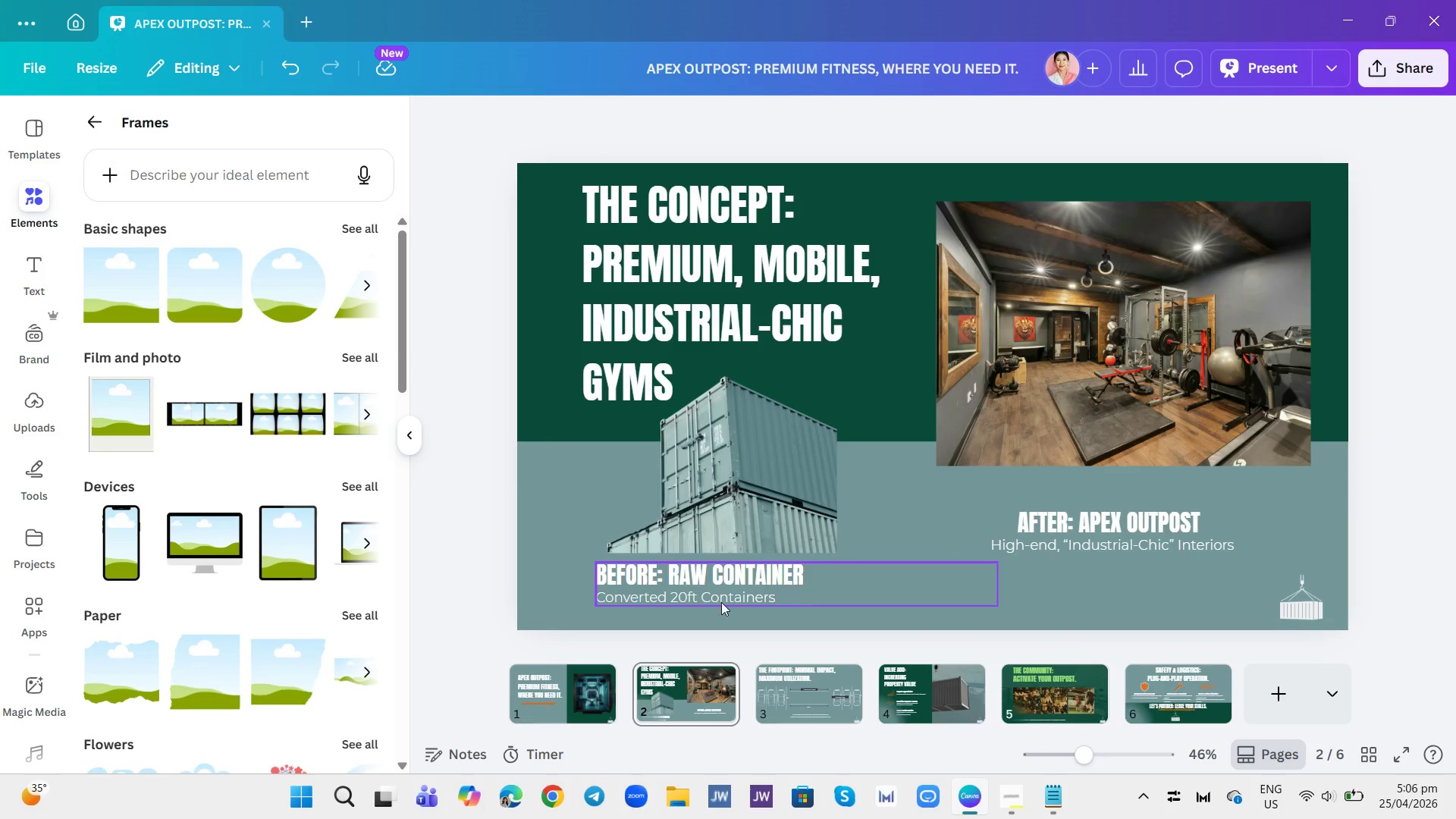 
left_click_drag(start_coordinate=[692, 588], to_coordinate=[714, 588])
 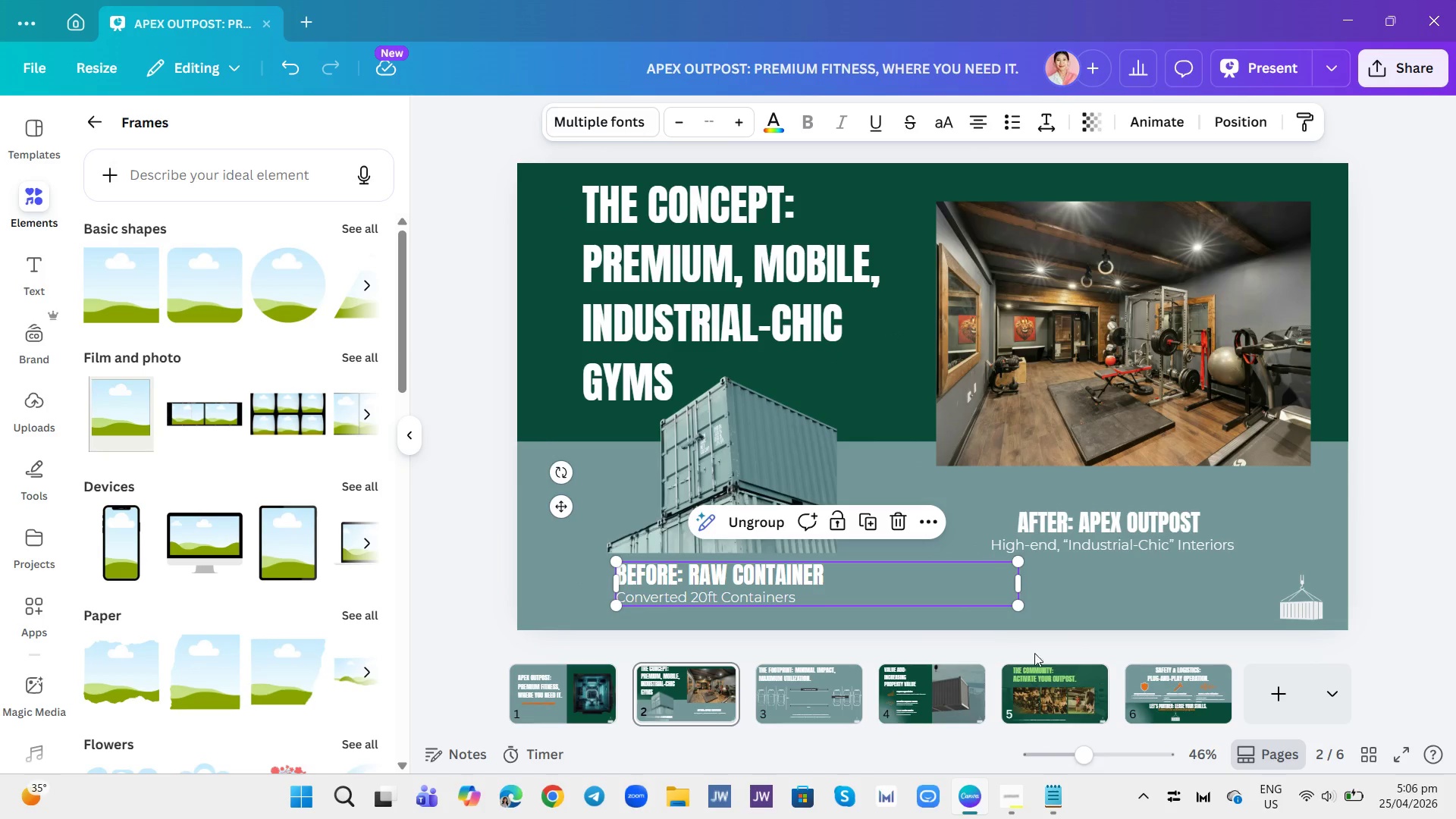 
mouse_move([1134, 650])
 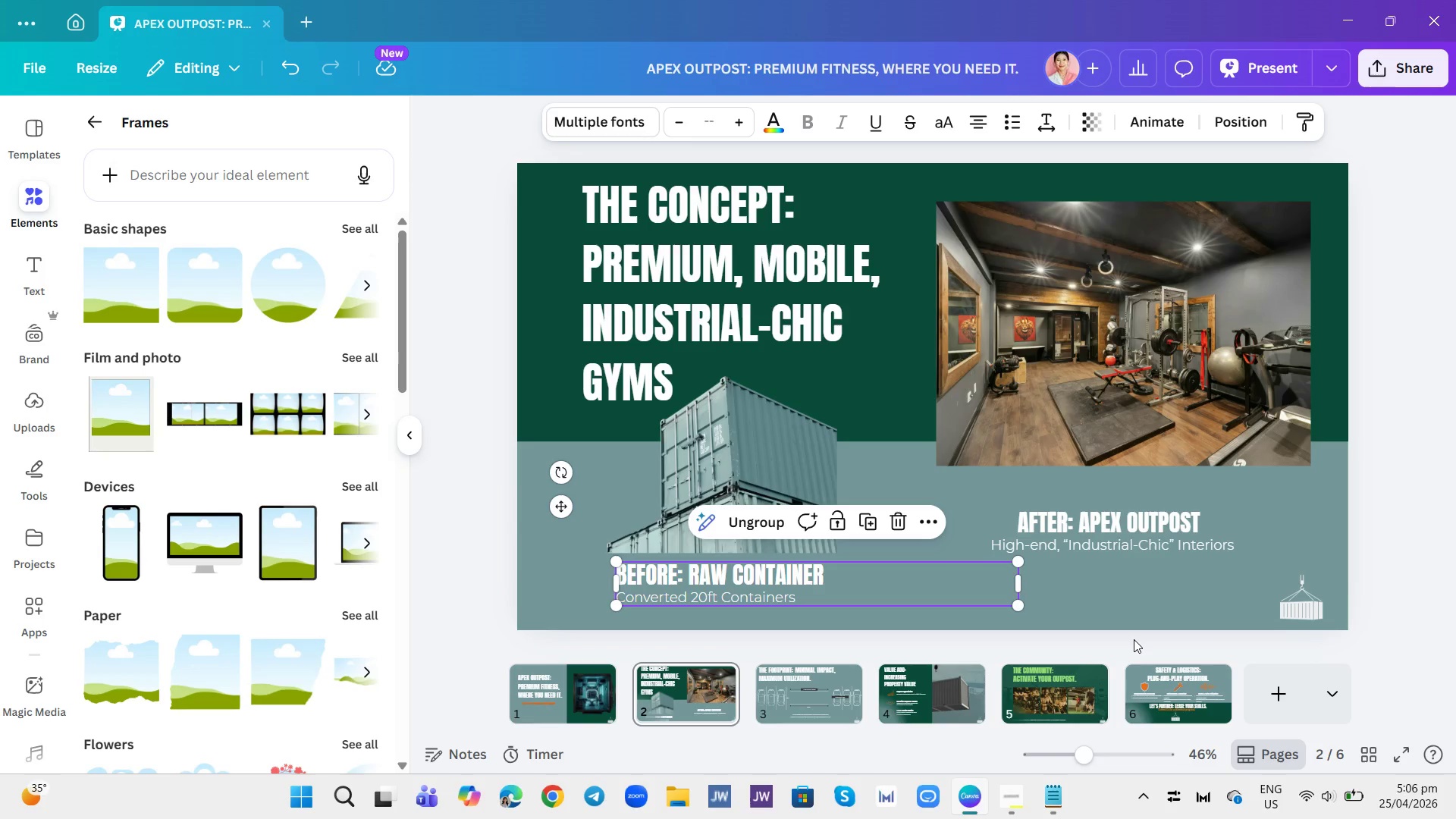 
wait(6.25)
 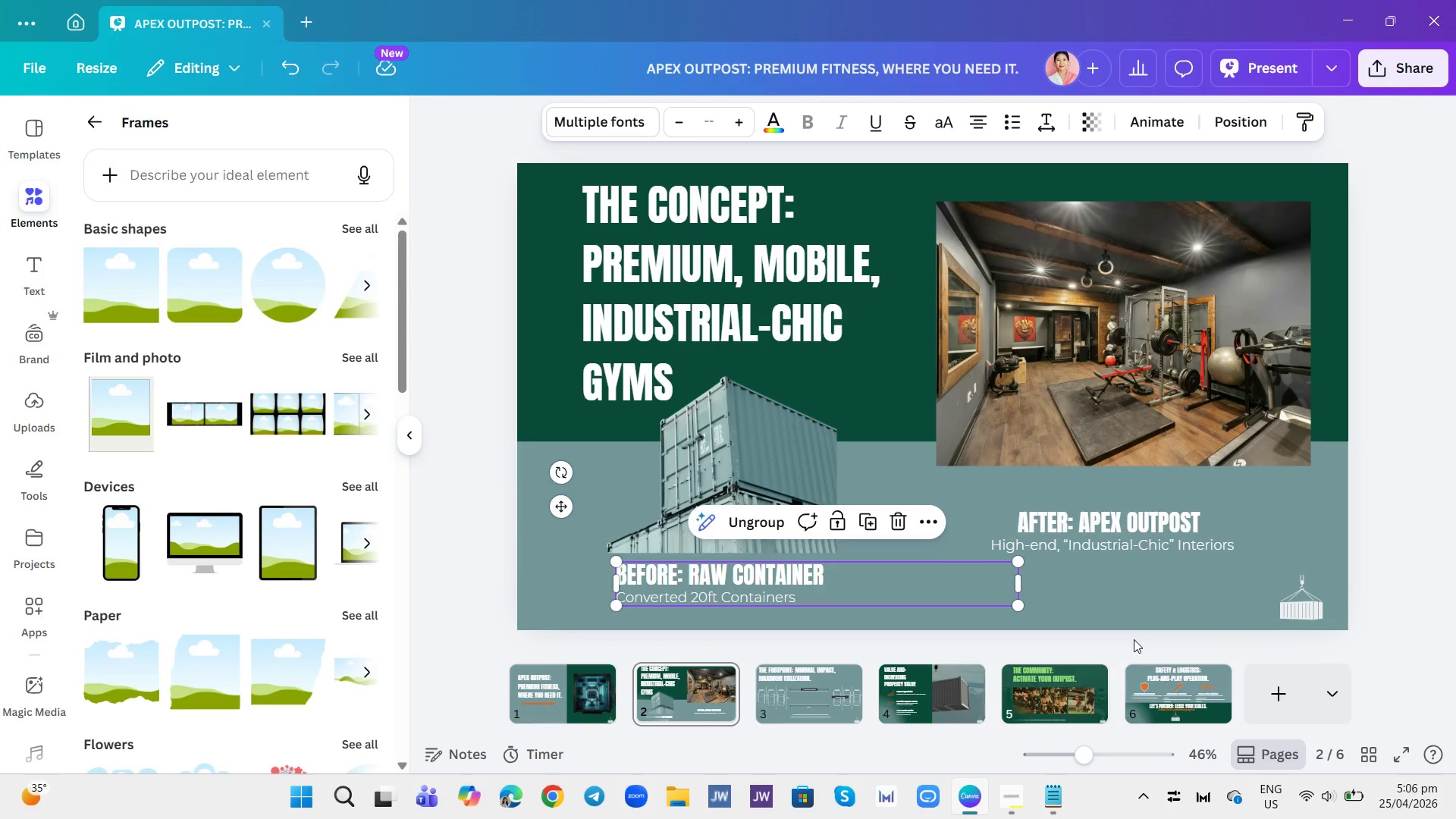 
mouse_move([1138, 701])
 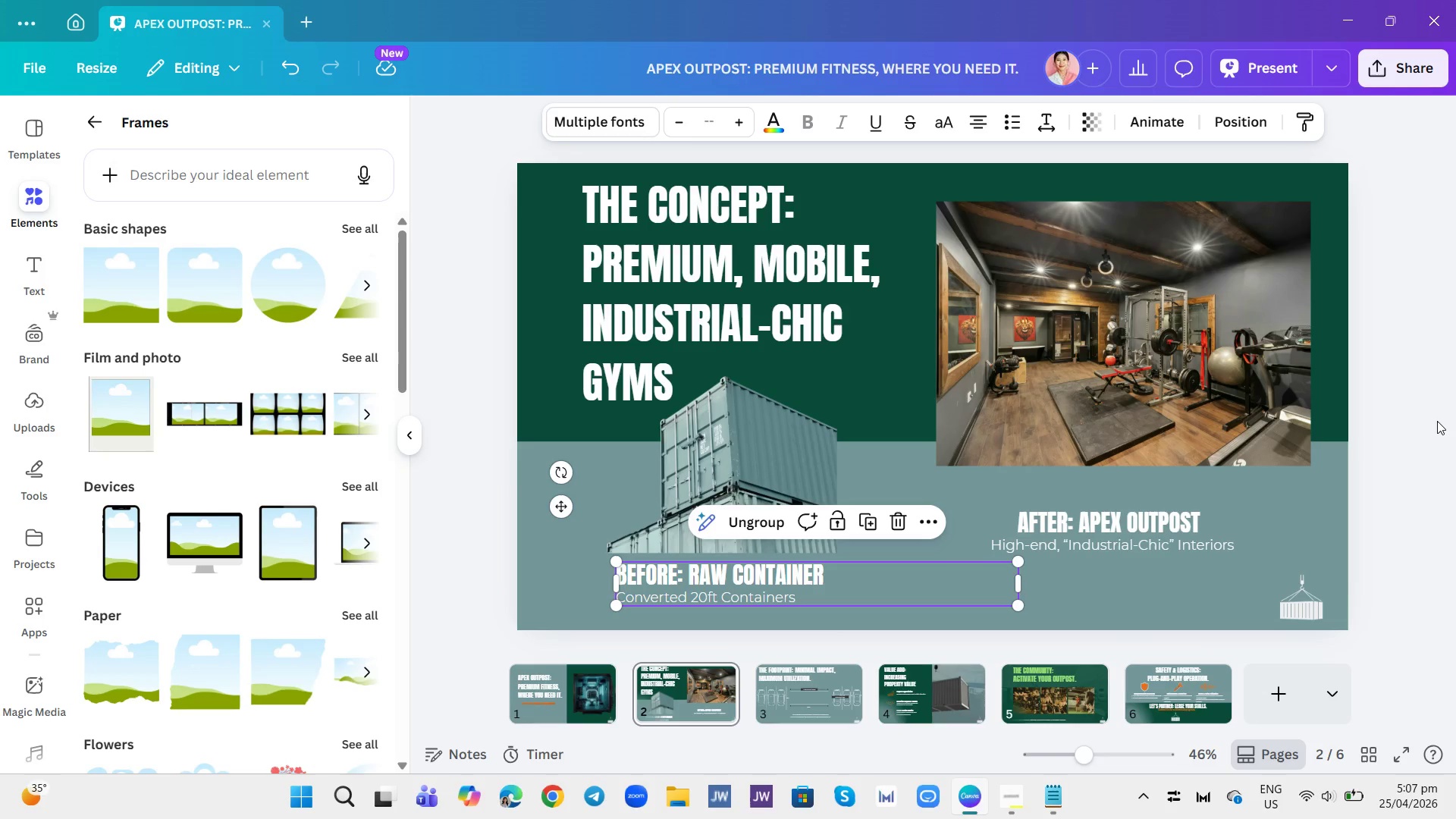 
left_click([1437, 421])